 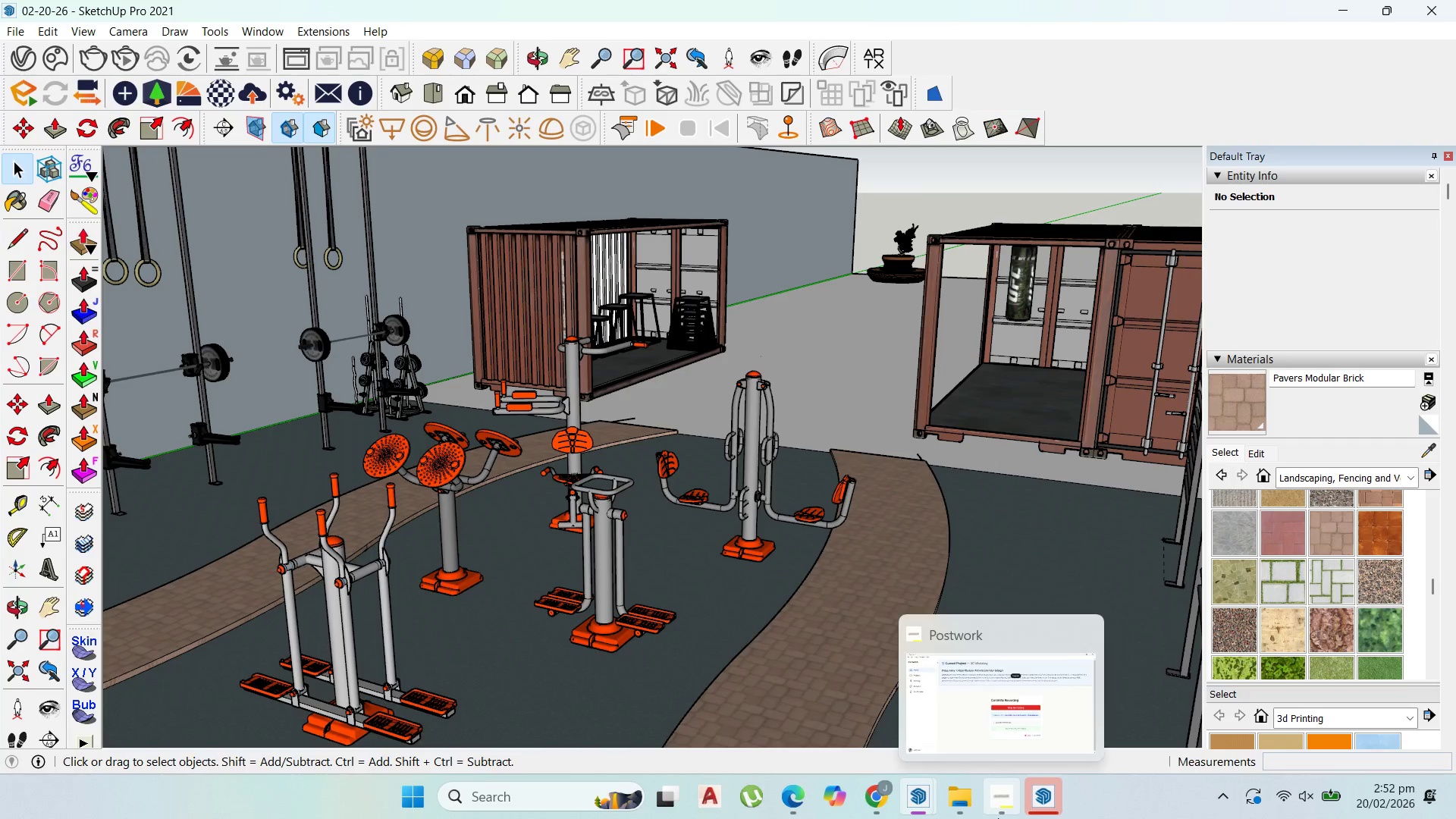 
left_click([871, 710])
 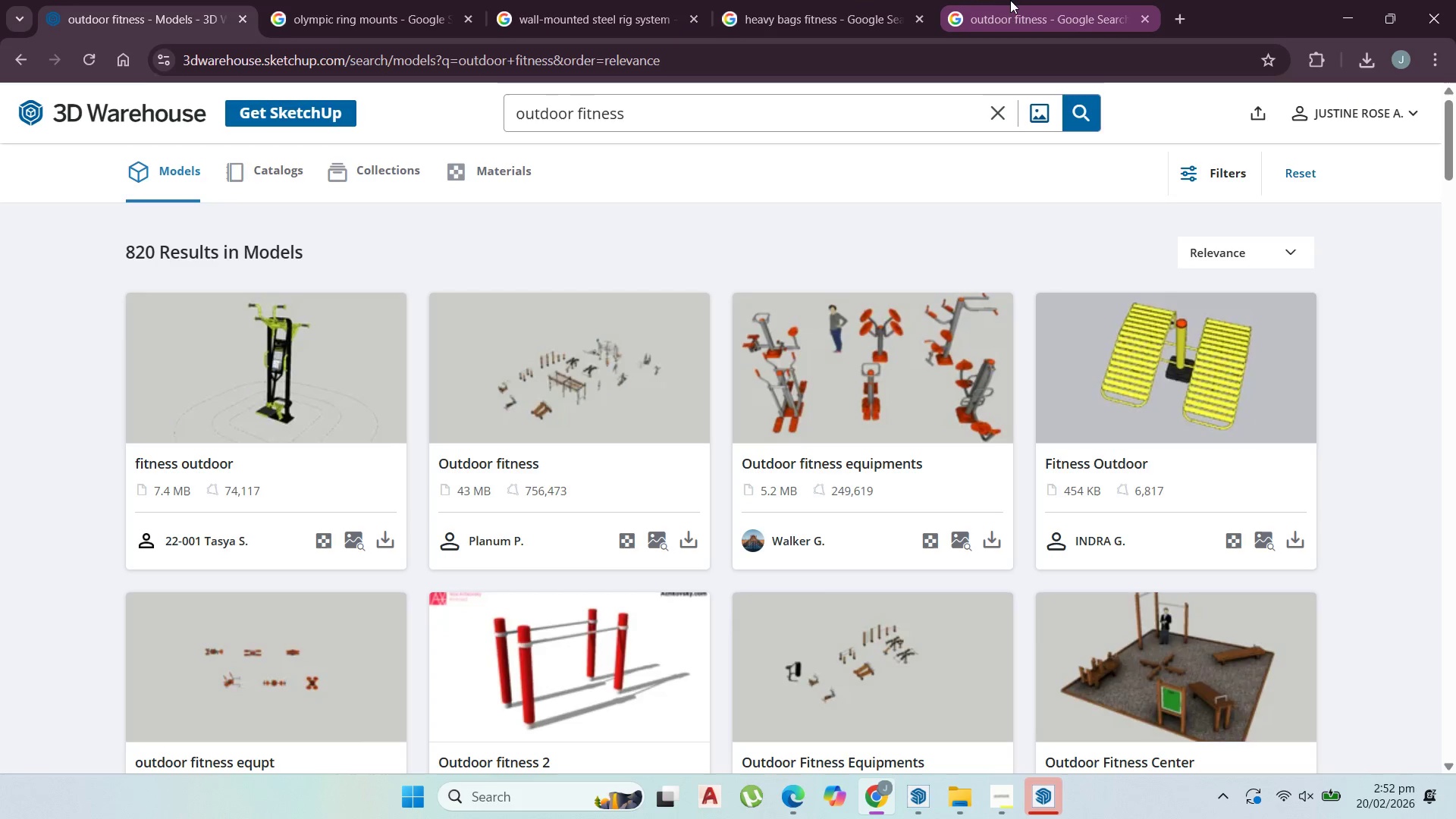 
wait(5.61)
 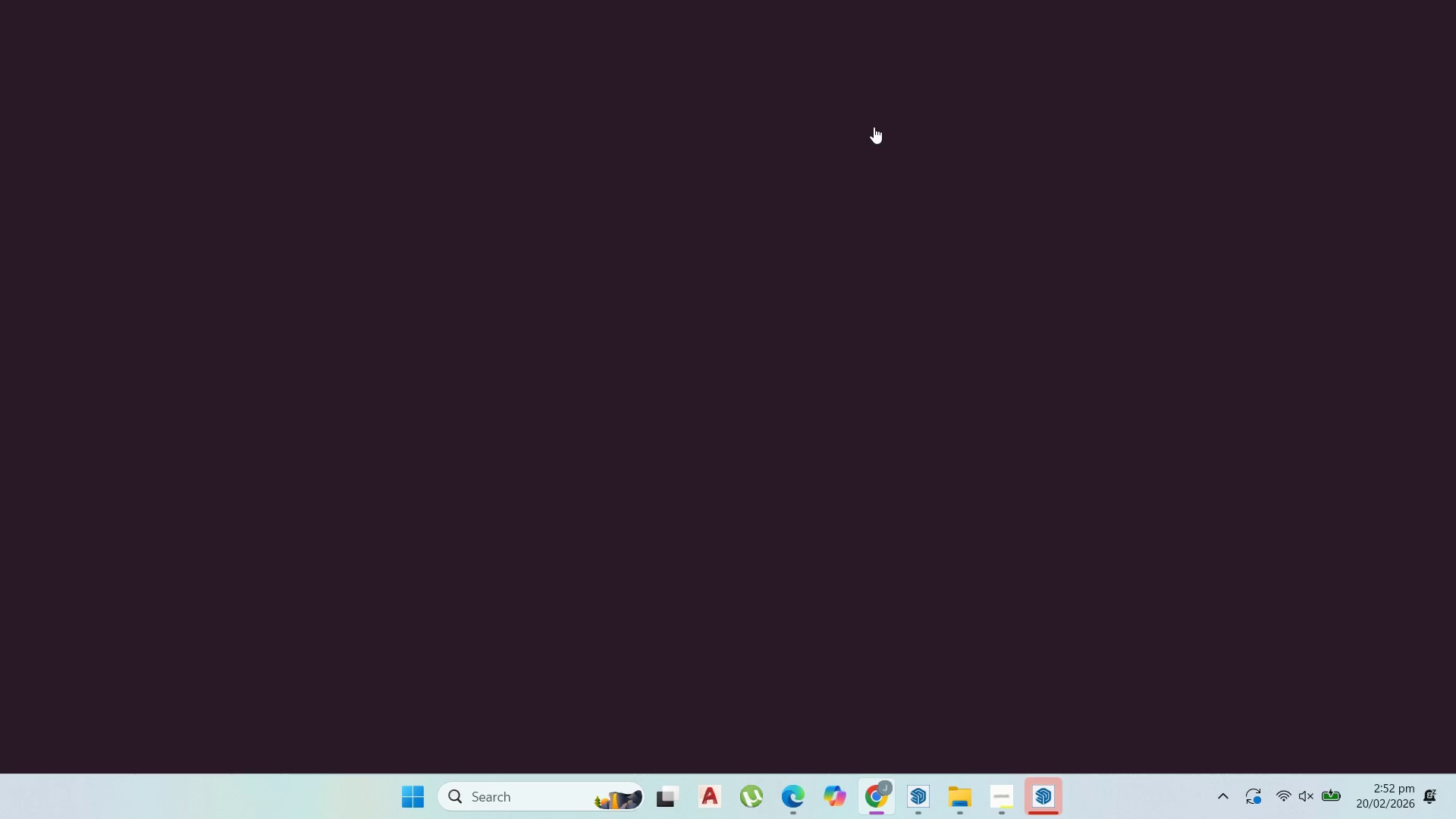 
left_click([1013, 0])
 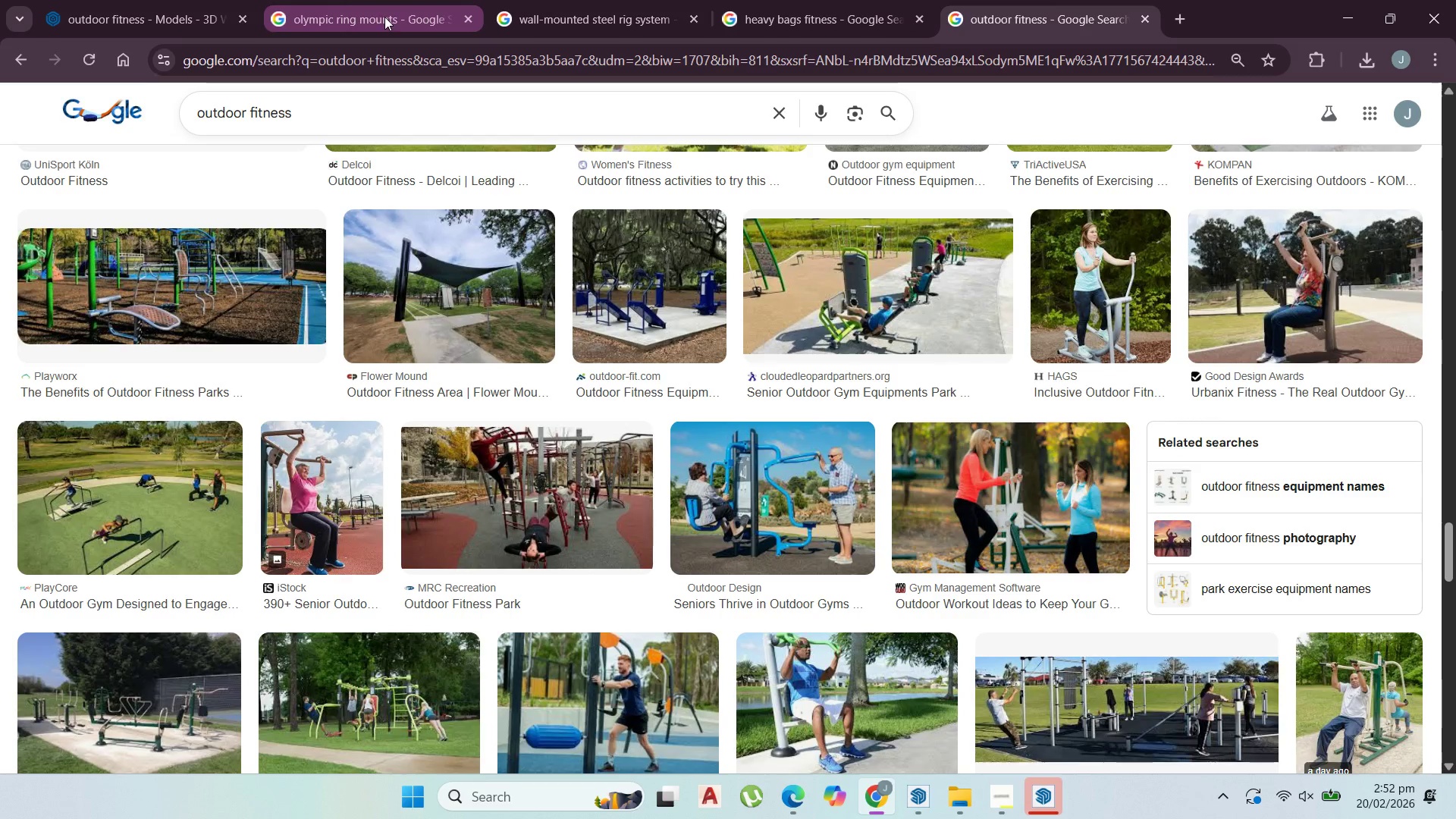 
wait(5.61)
 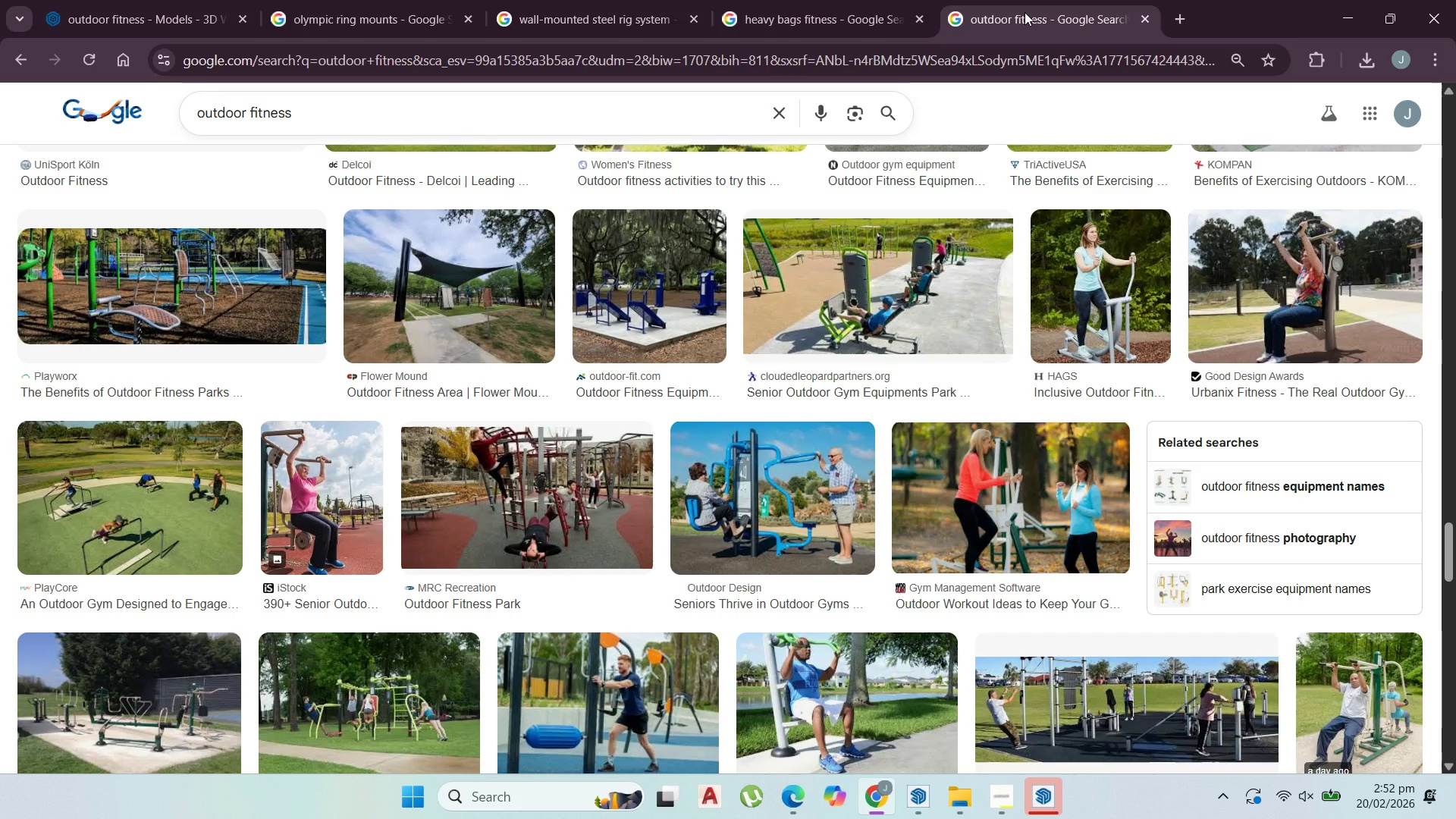 
scroll: coordinate [701, 406], scroll_direction: down, amount: 13.0
 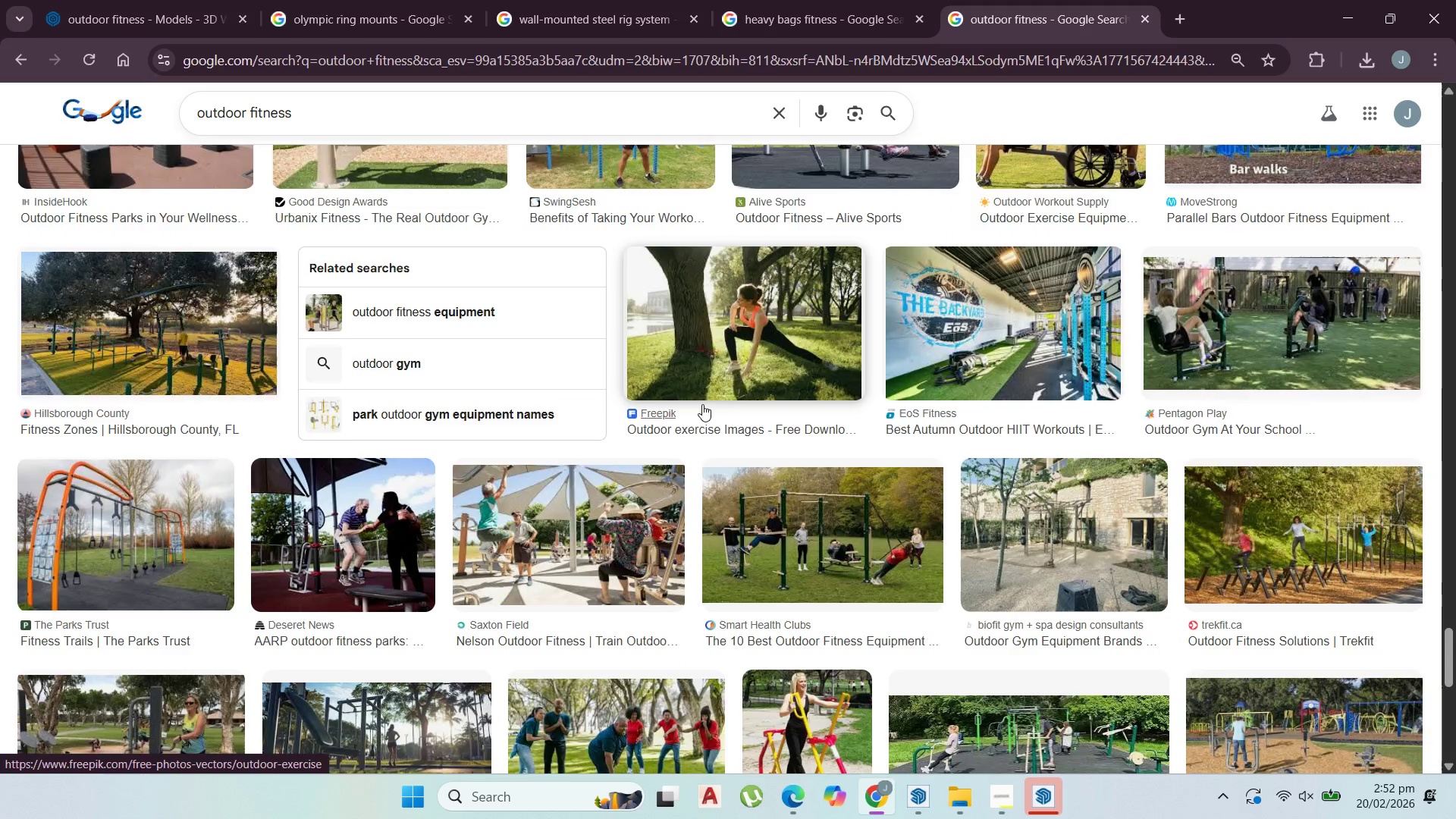 
scroll: coordinate [702, 404], scroll_direction: down, amount: 2.0
 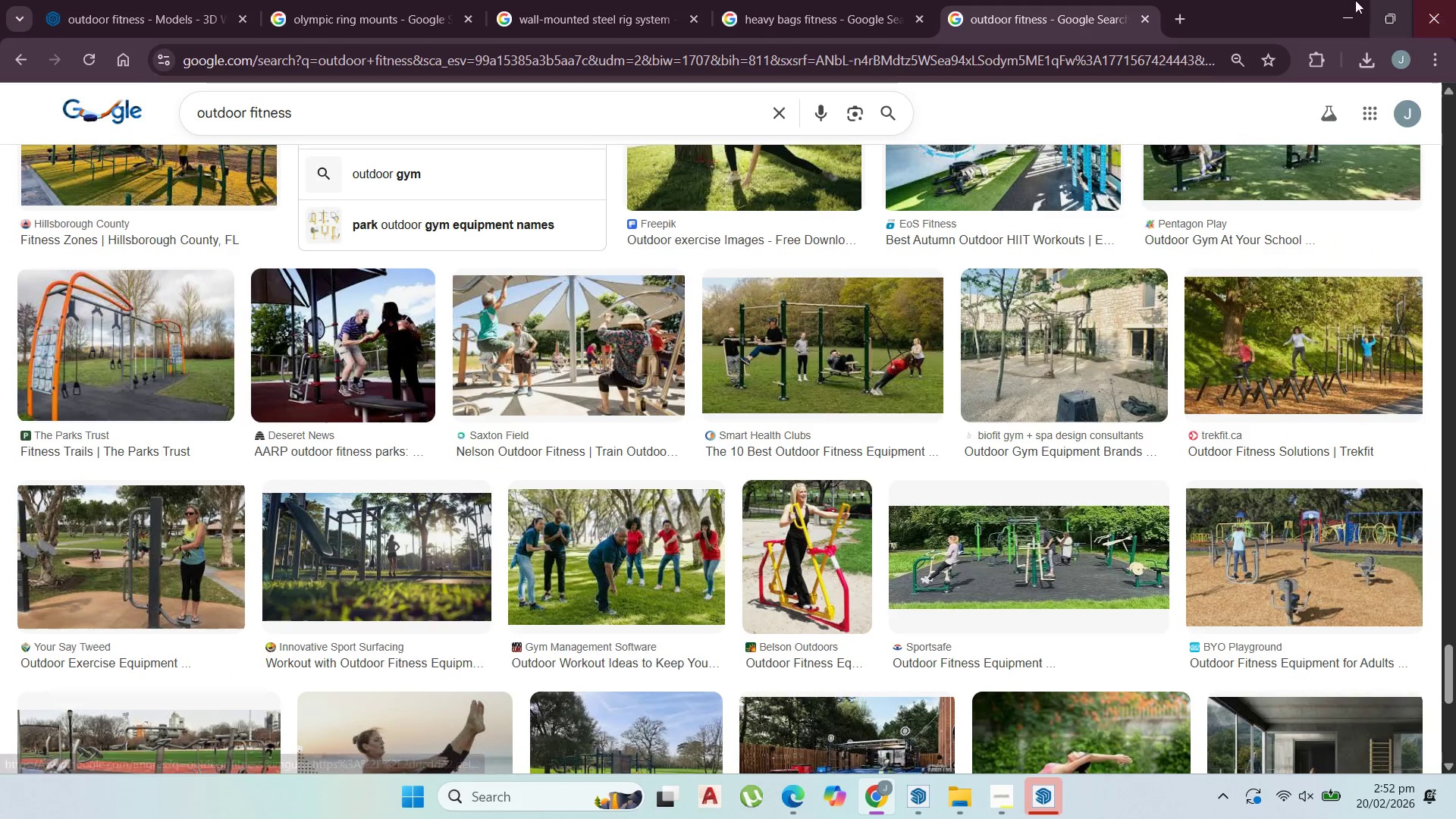 
left_click([1349, 0])
 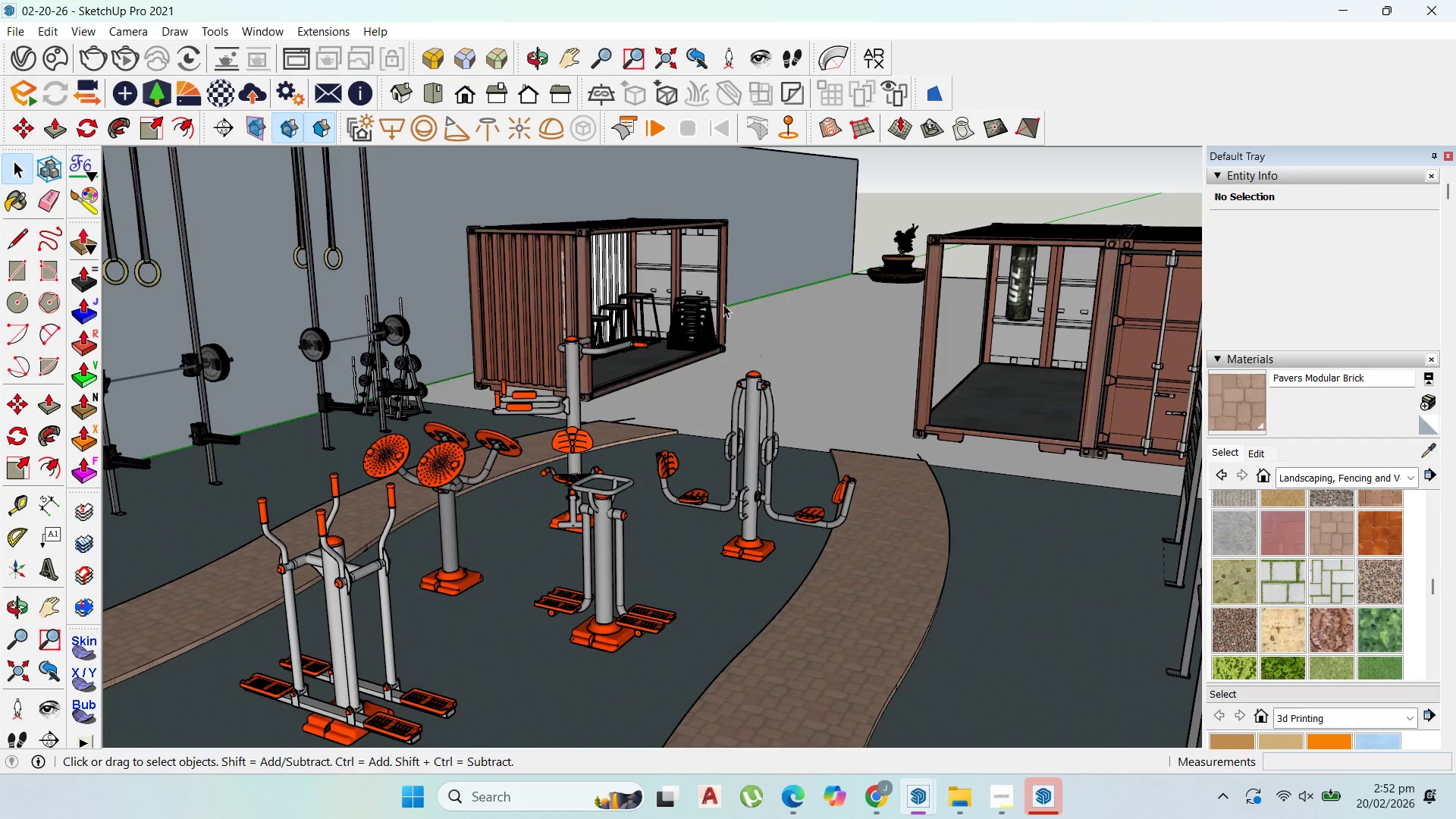 
scroll: coordinate [781, 312], scroll_direction: down, amount: 3.0
 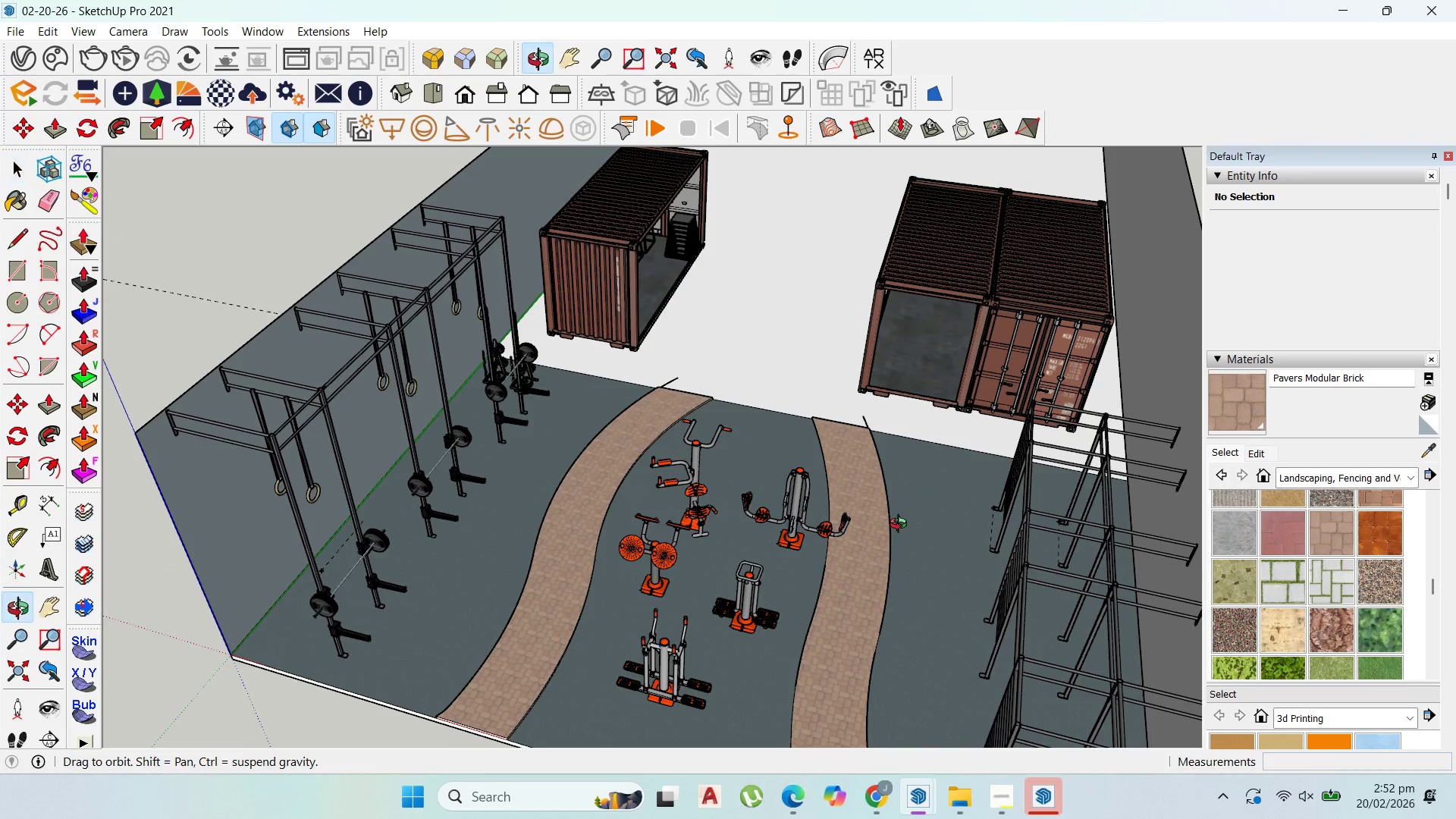 
scroll: coordinate [786, 457], scroll_direction: up, amount: 12.0
 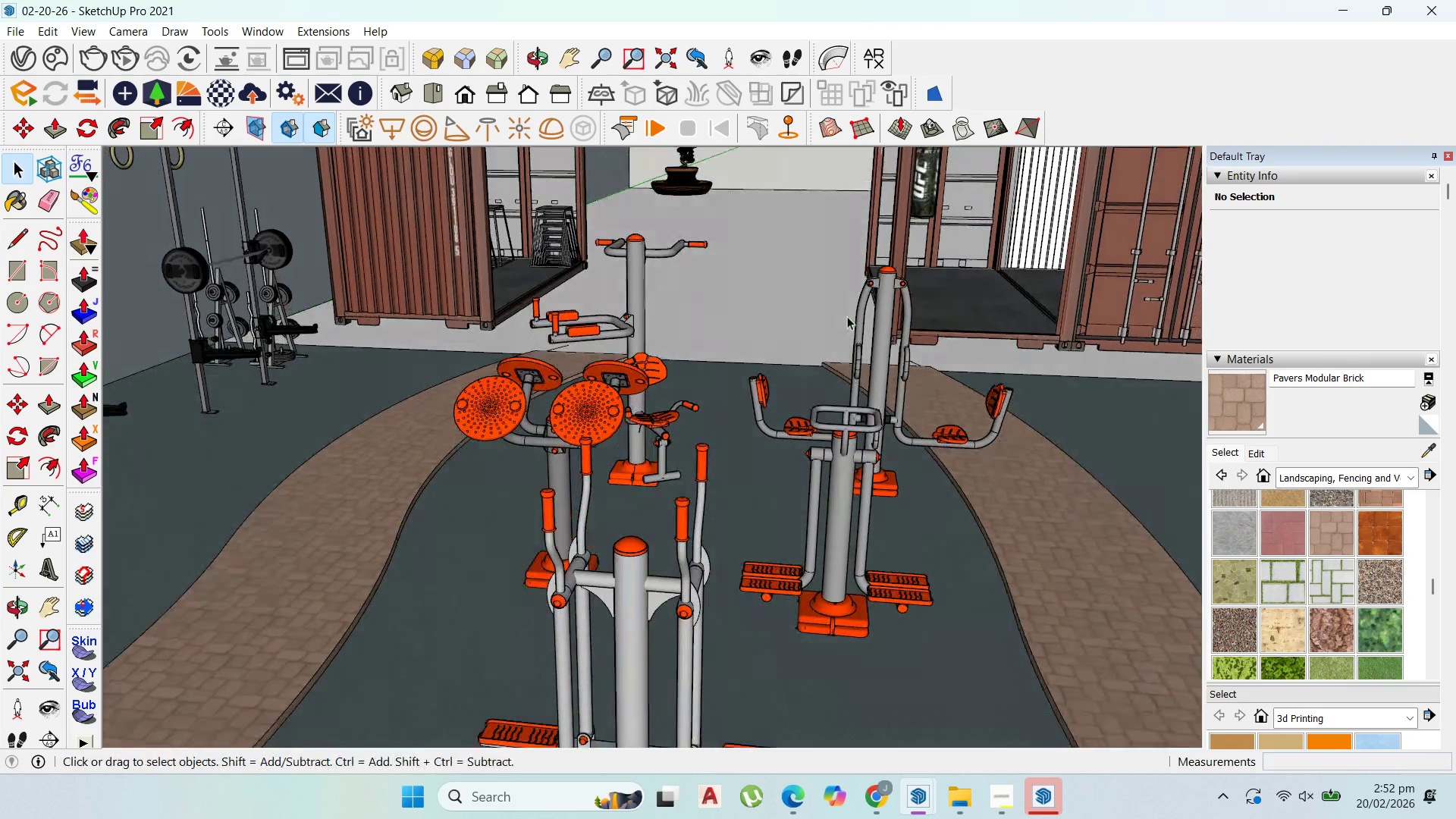 
scroll: coordinate [848, 308], scroll_direction: down, amount: 3.0
 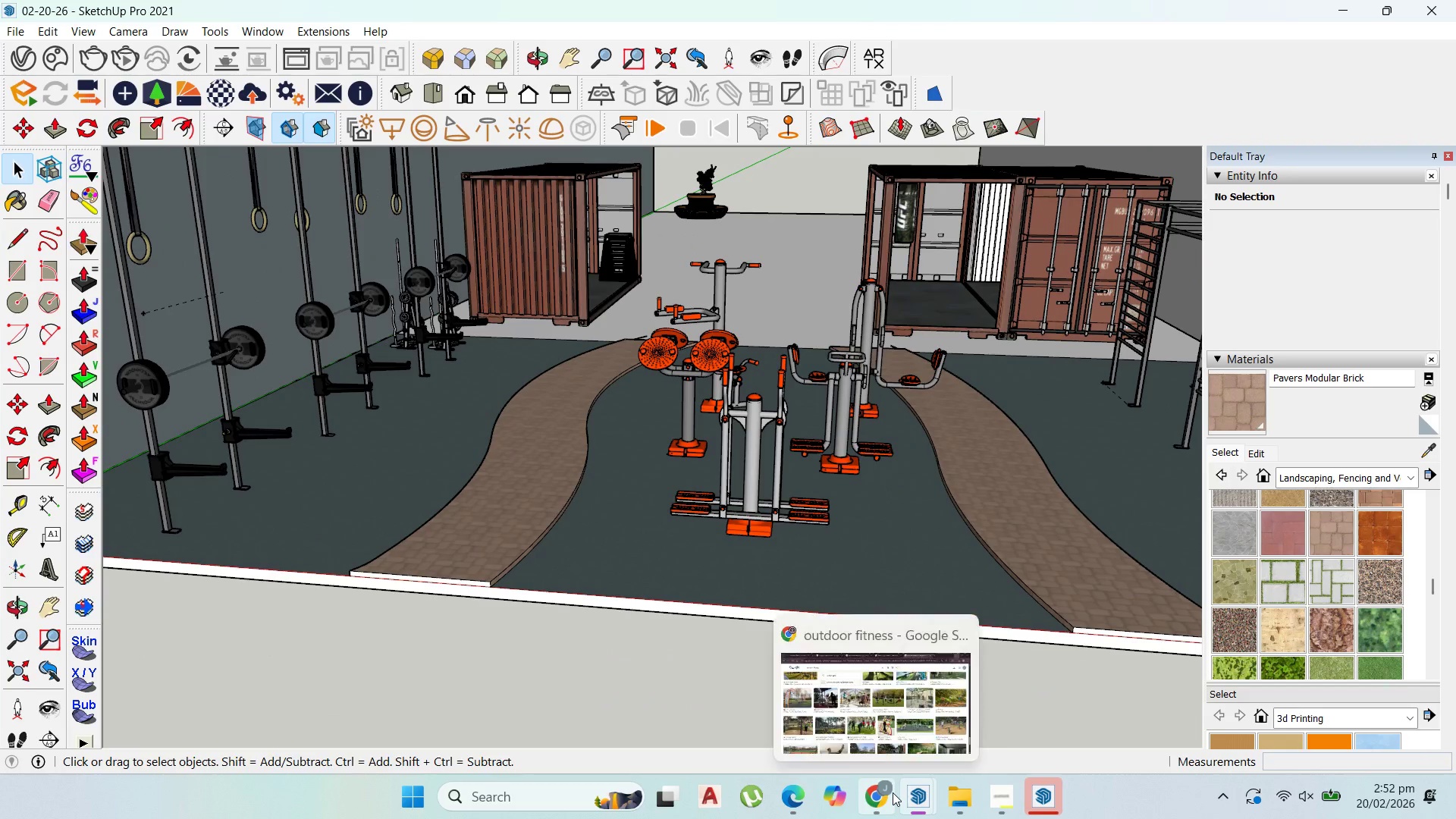 
left_click([877, 735])
 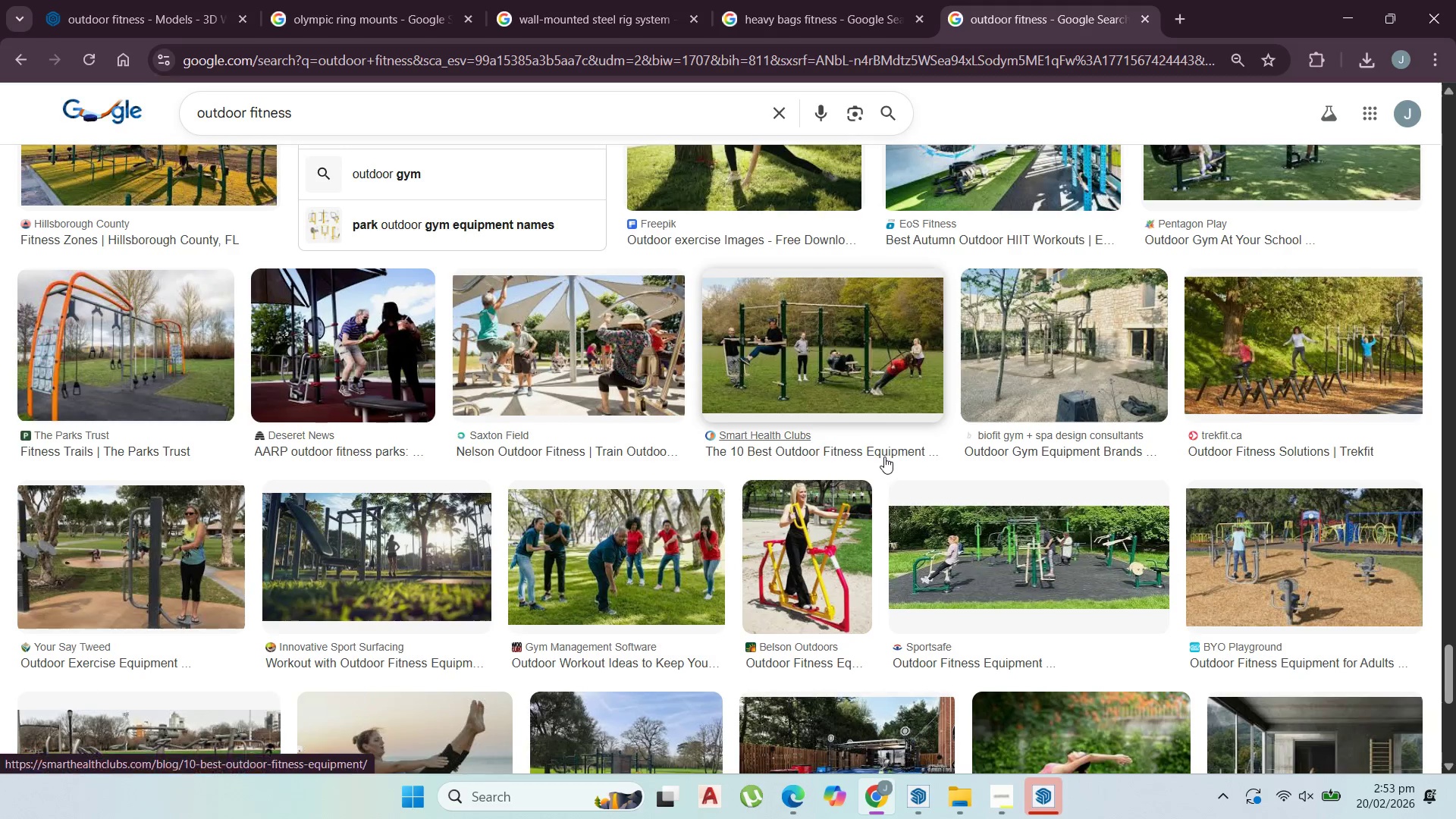 
scroll: coordinate [884, 457], scroll_direction: down, amount: 1.0
 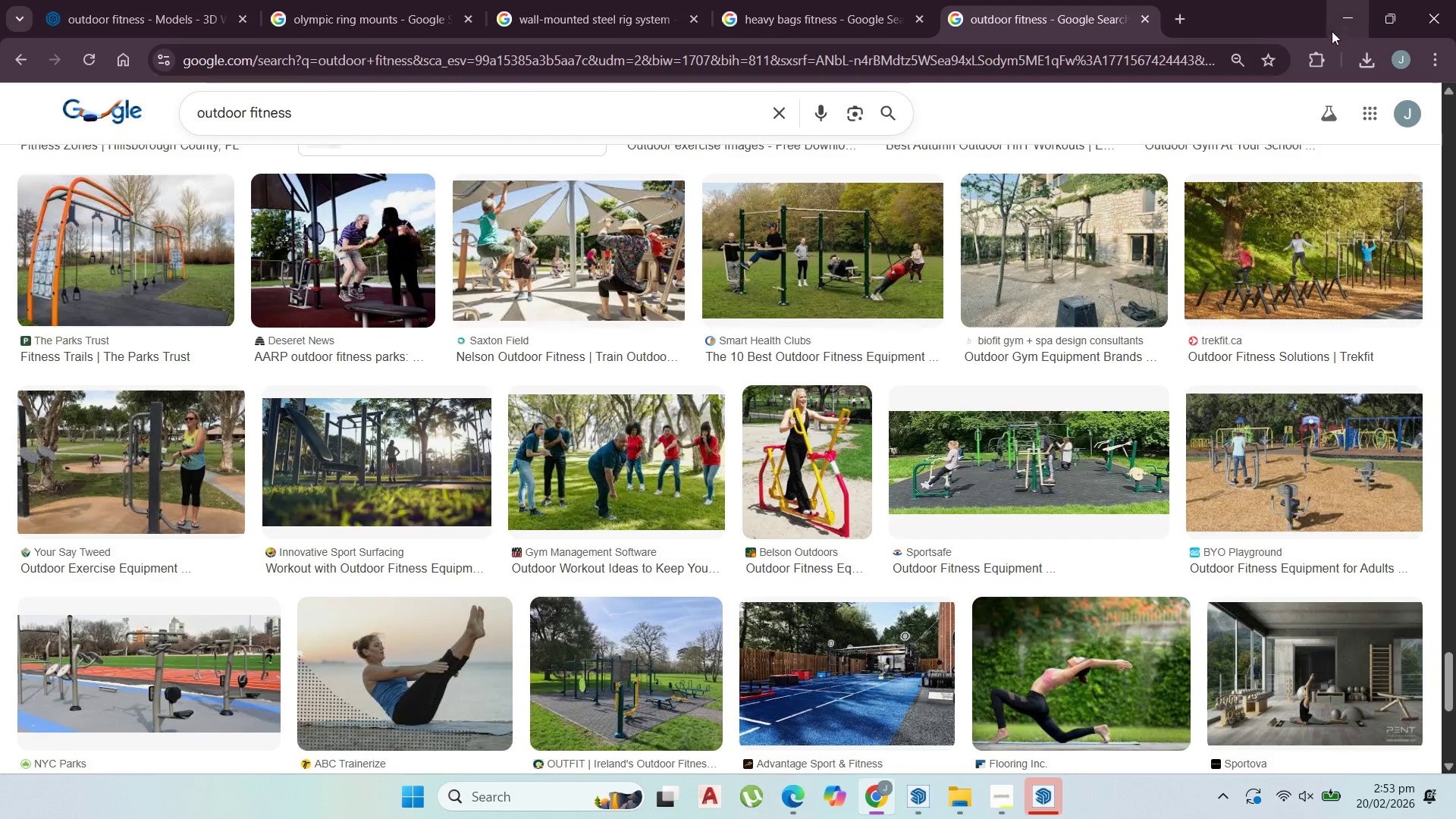 
left_click([1336, 4])
 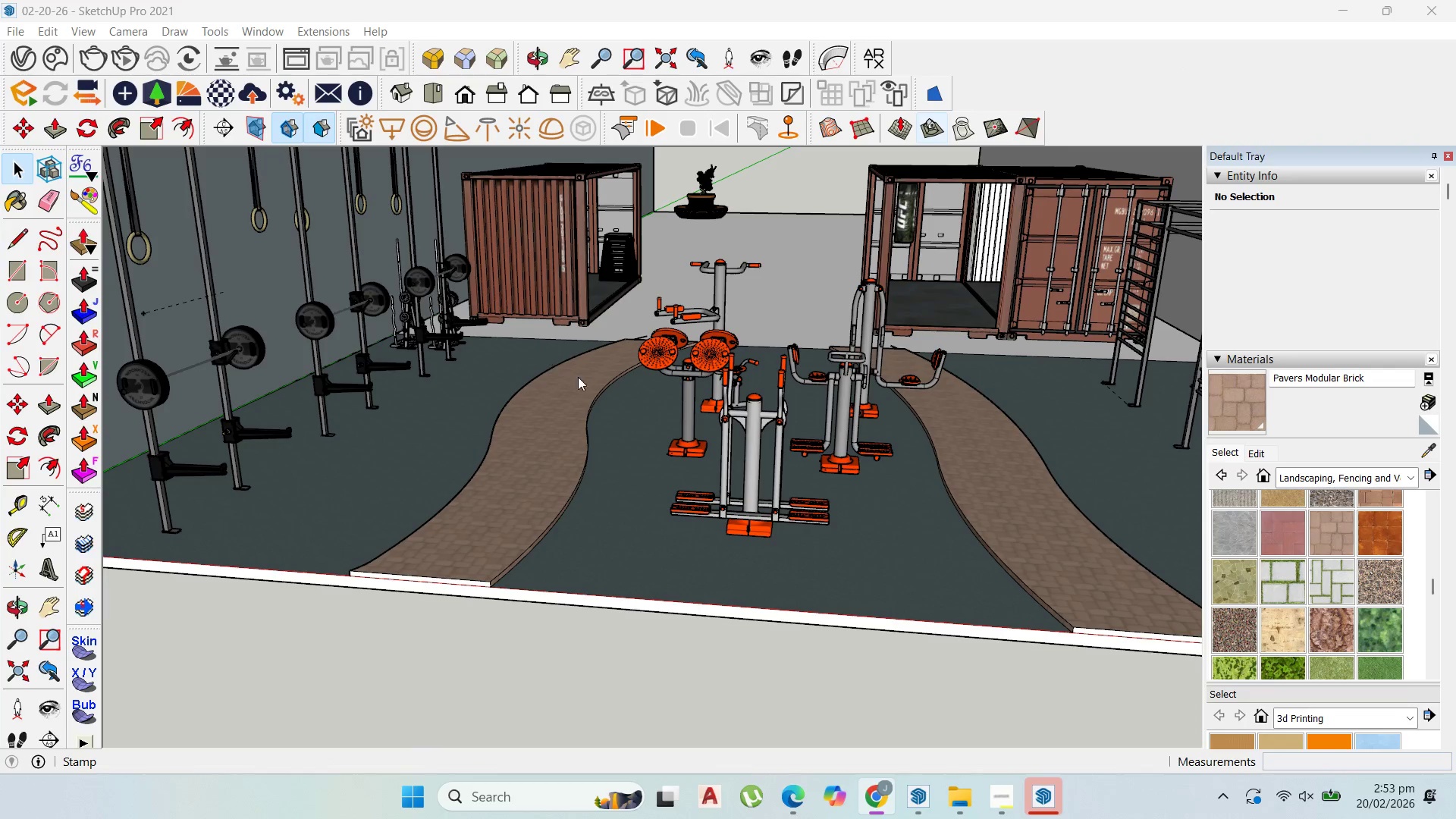 
scroll: coordinate [819, 550], scroll_direction: down, amount: 3.0
 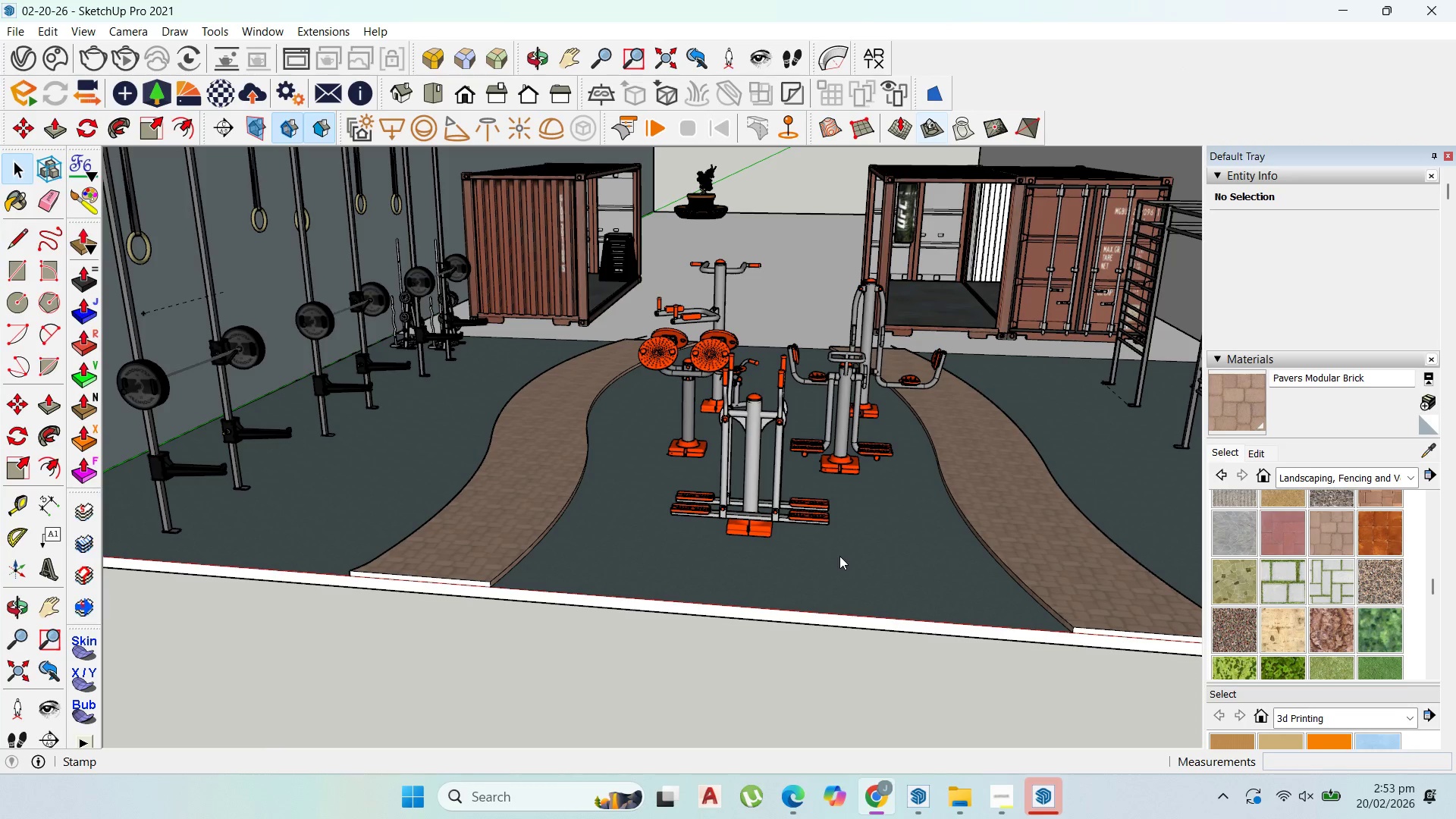 
double_click([839, 556])
 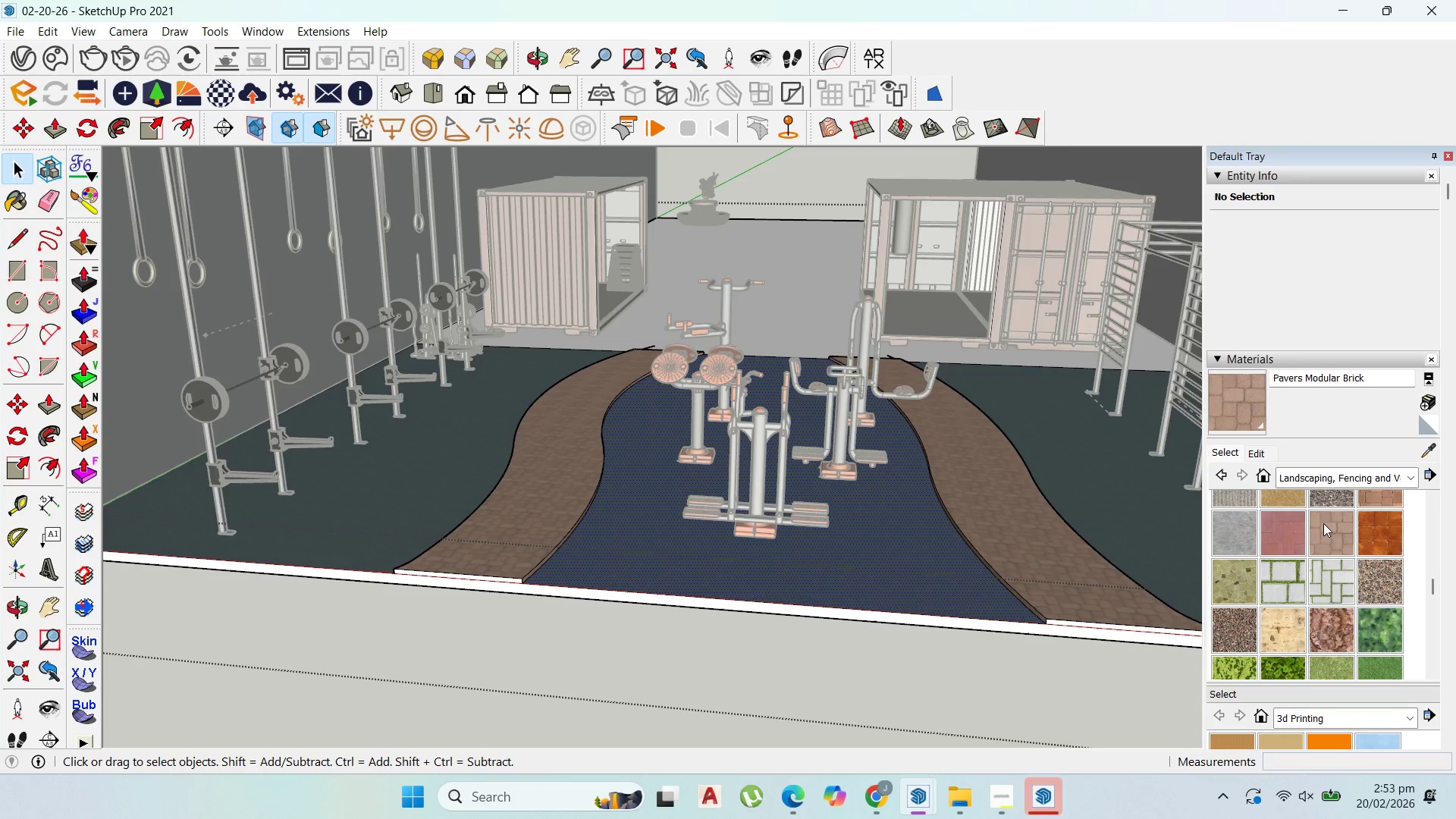 
scroll: coordinate [1341, 613], scroll_direction: down, amount: 1.0
 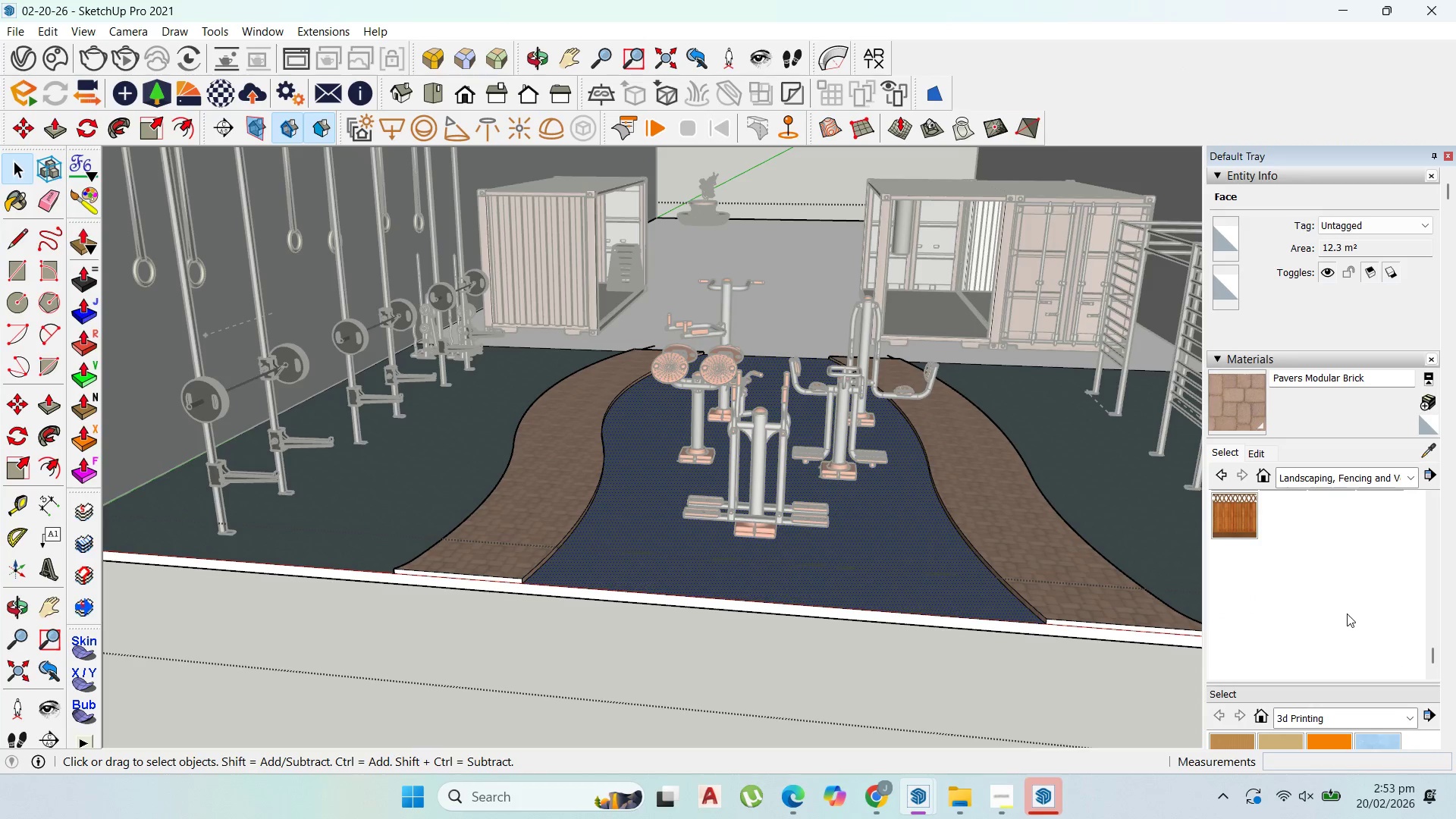 
scroll: coordinate [1329, 579], scroll_direction: up, amount: 5.0
 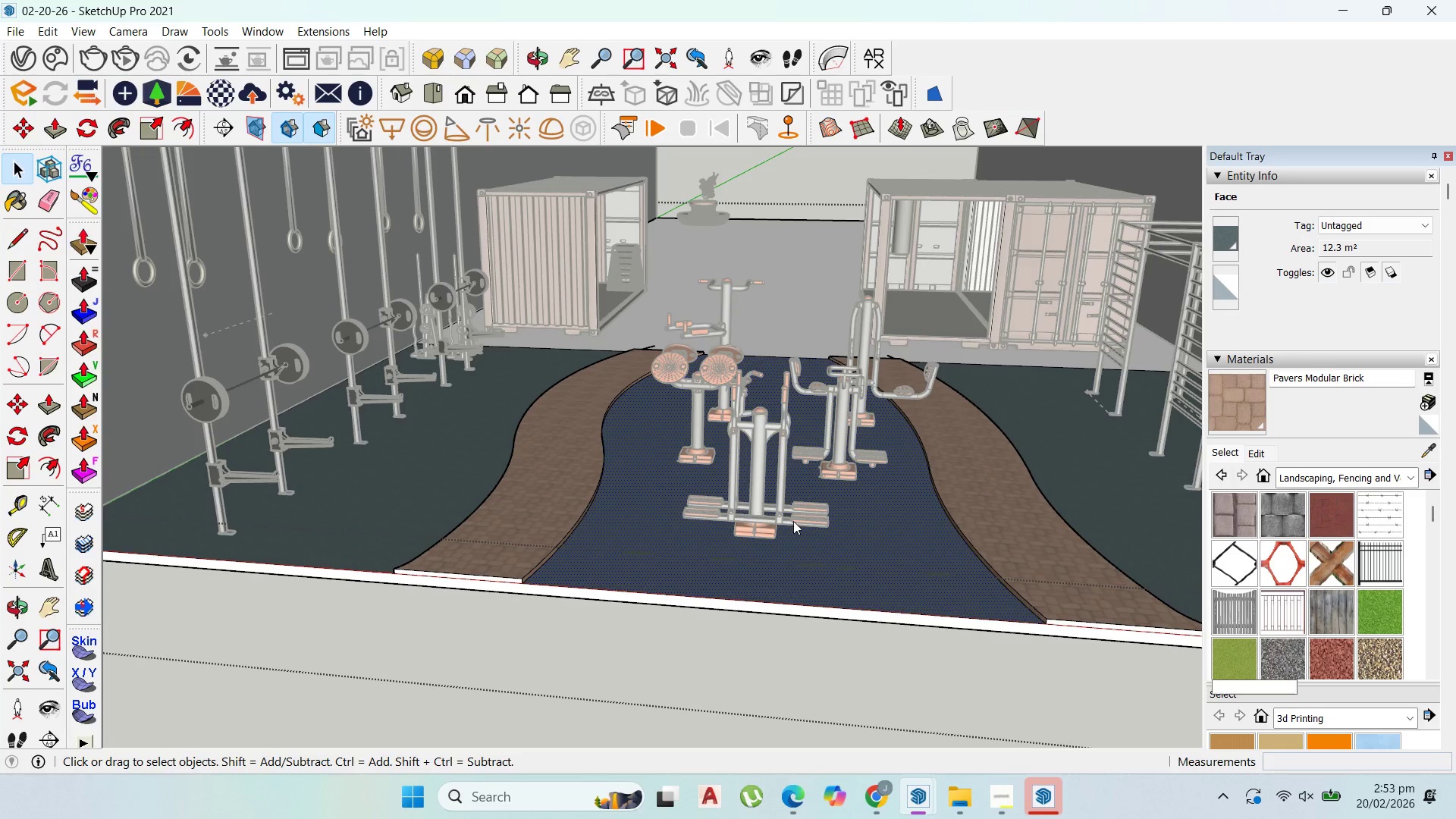 
left_click([868, 548])
 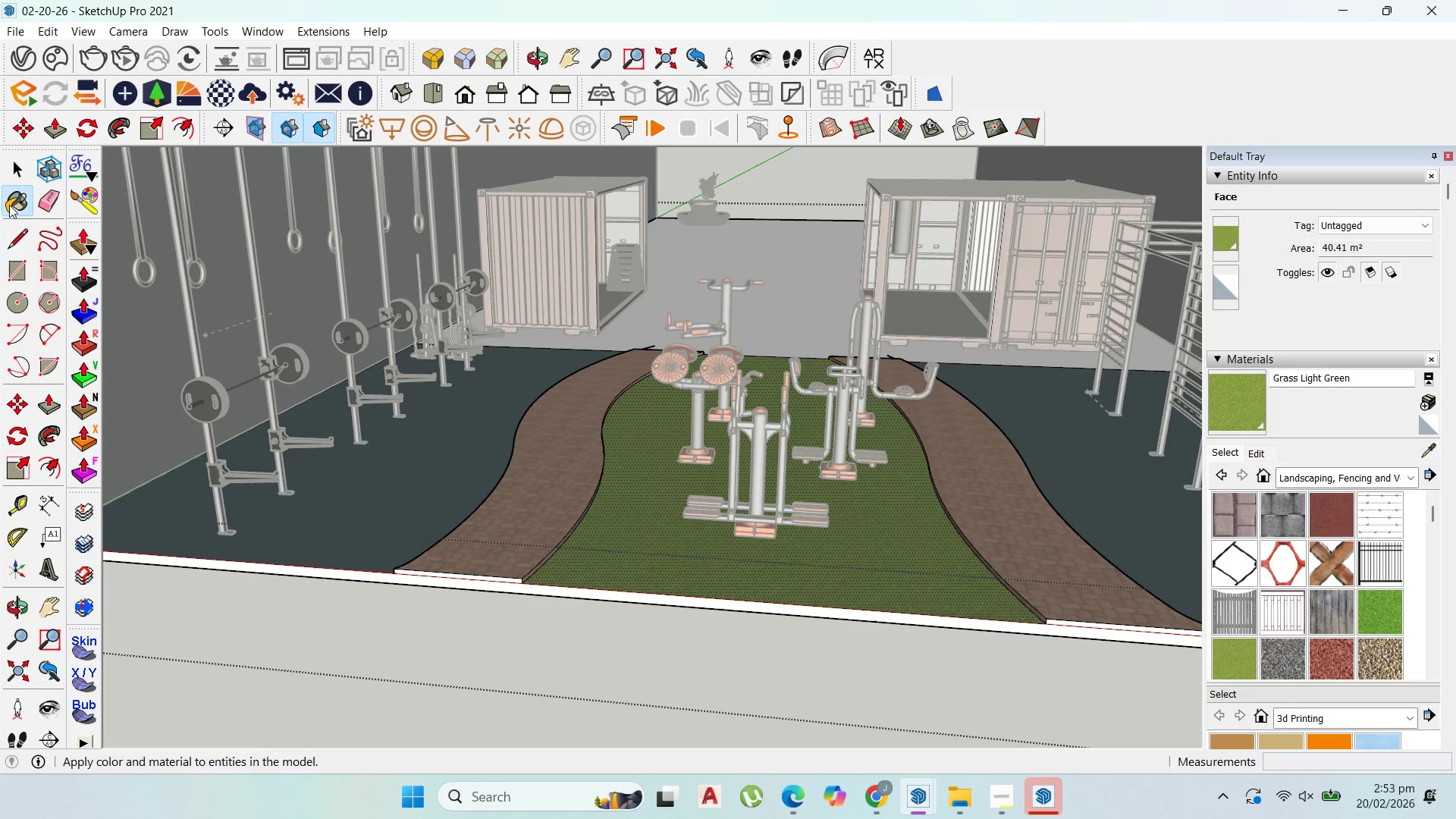 
left_click_drag(start_coordinate=[546, 655], to_coordinate=[546, 643])
 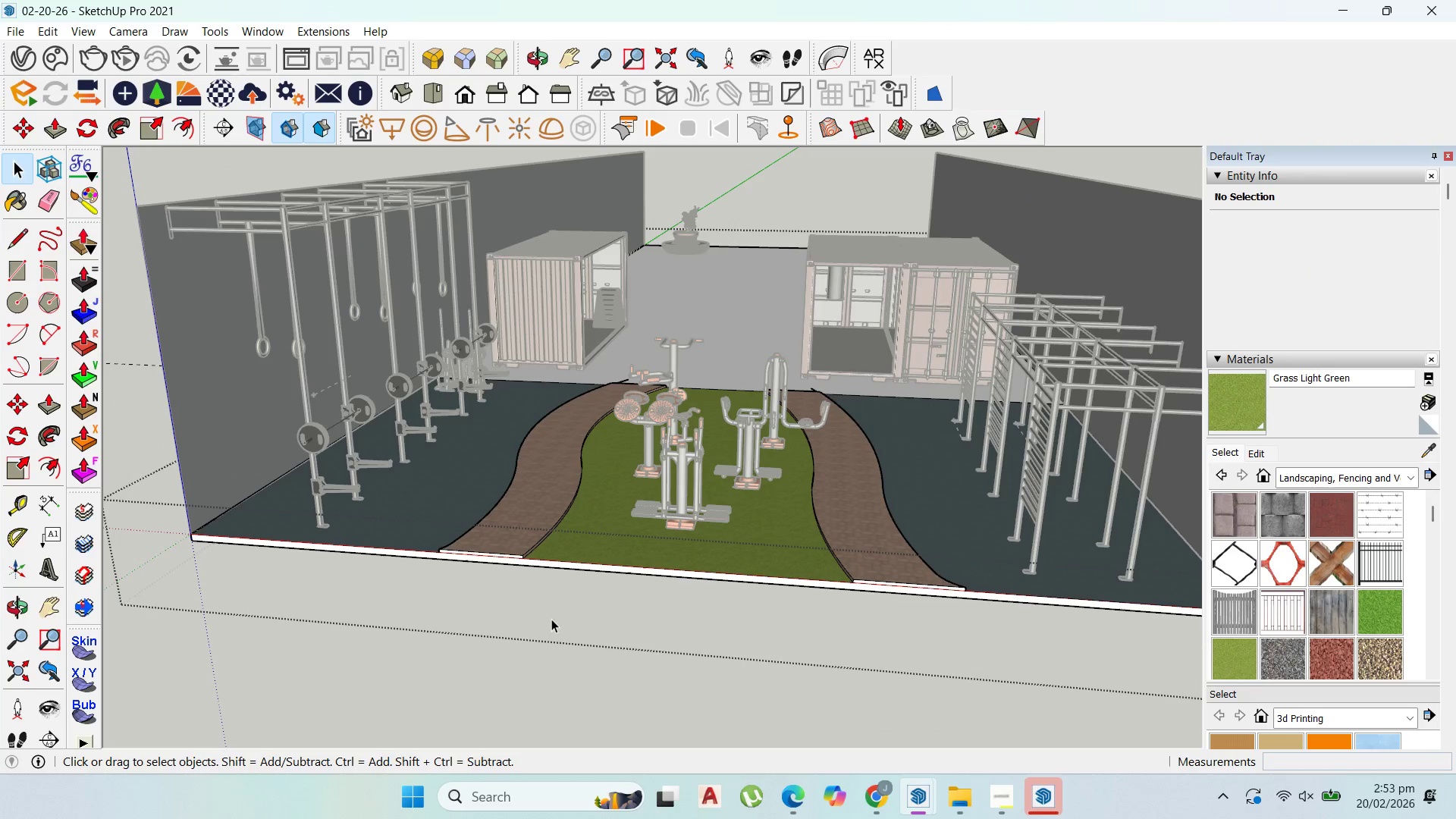 
scroll: coordinate [557, 645], scroll_direction: down, amount: 5.0
 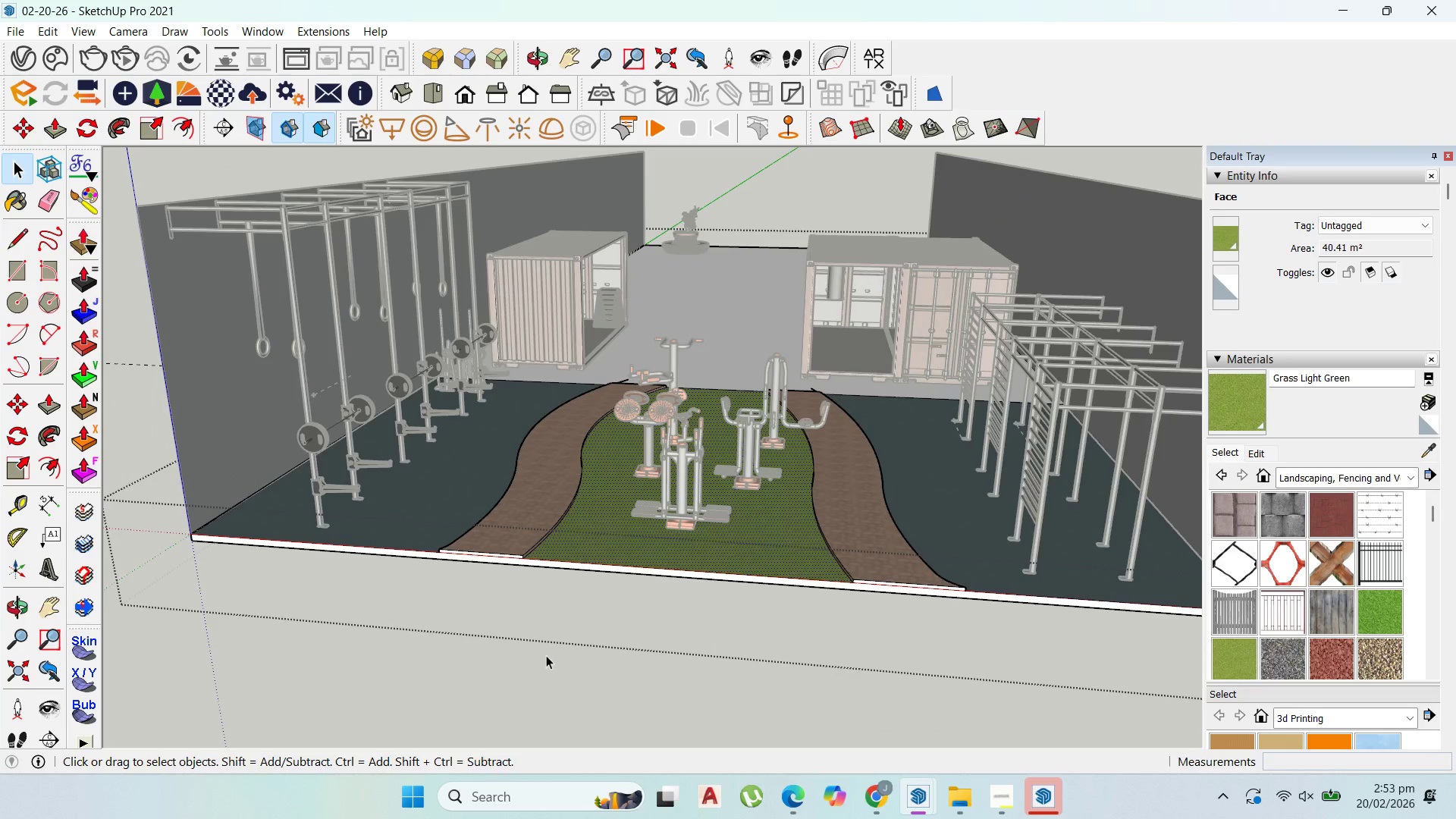 
double_click([552, 611])
 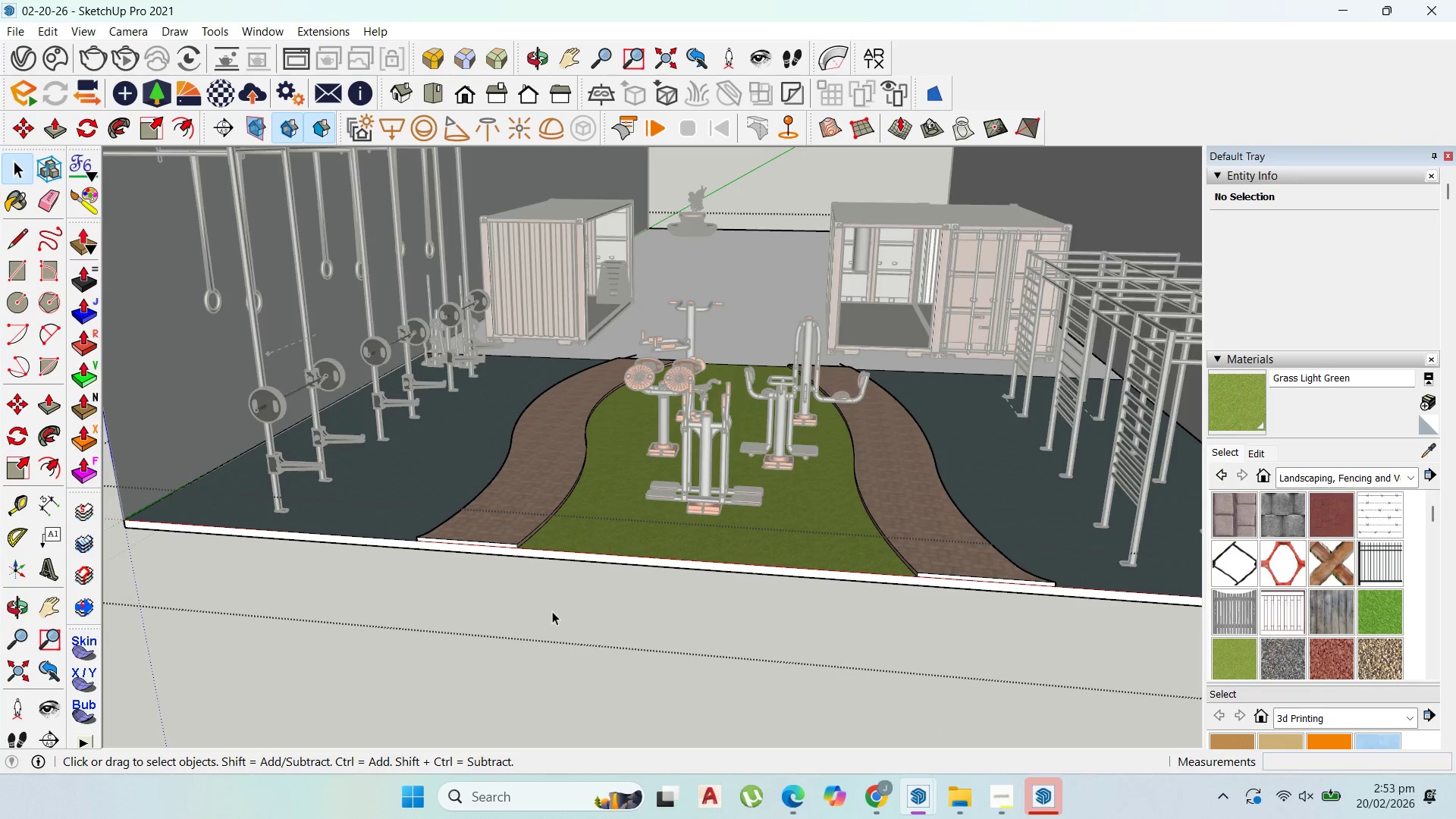 
scroll: coordinate [552, 611], scroll_direction: up, amount: 2.0
 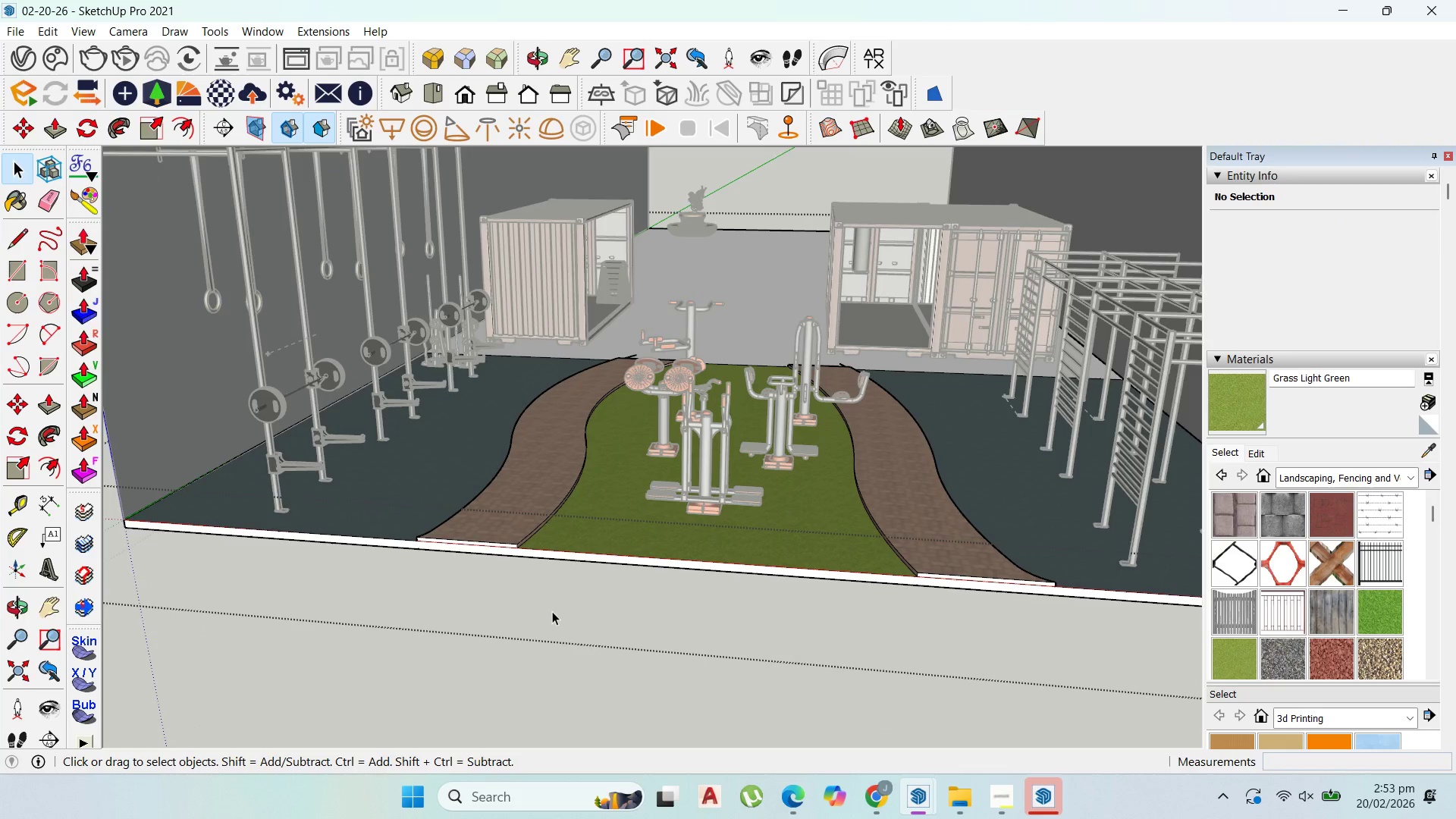 
triple_click([552, 611])
 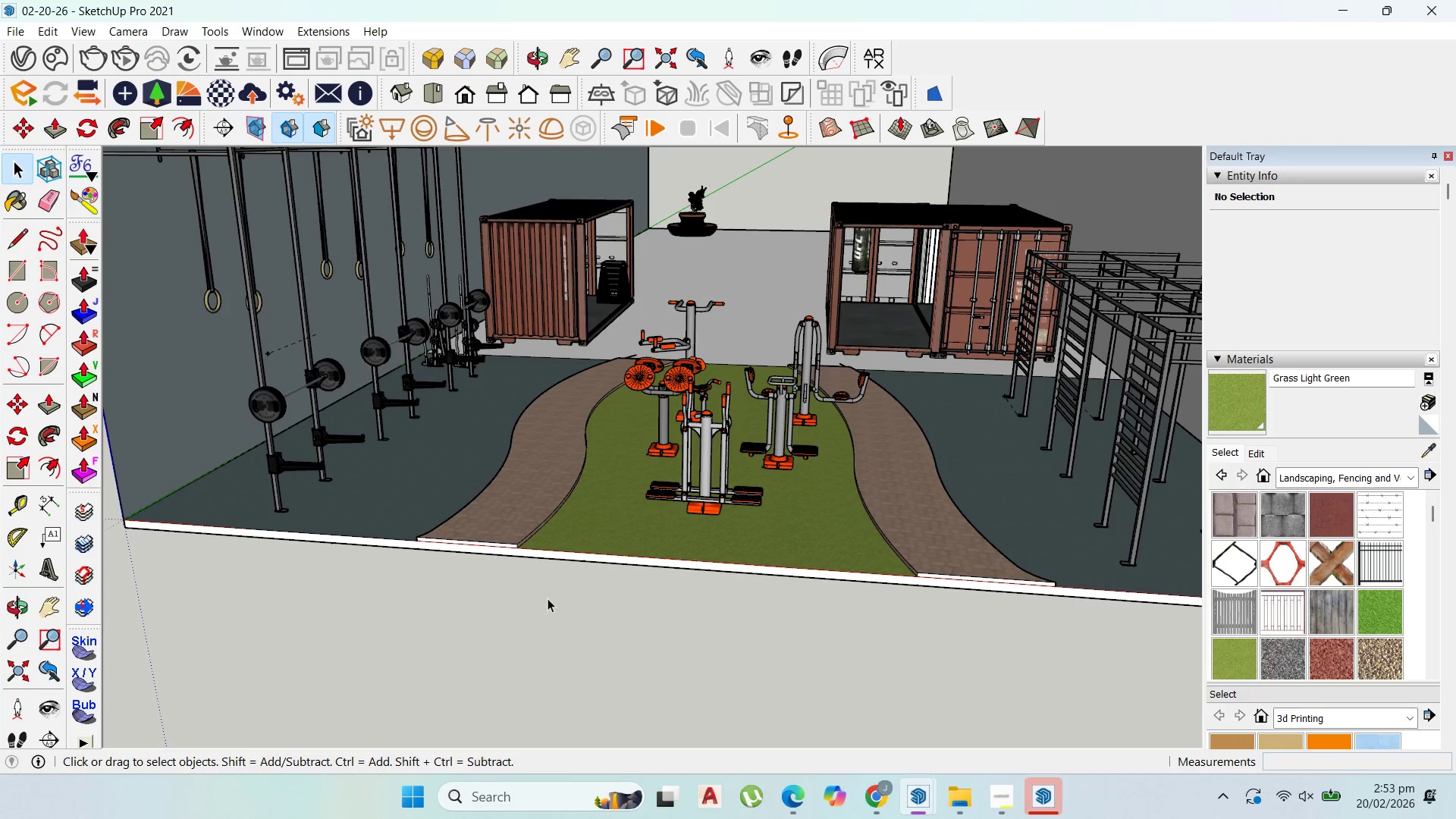 
scroll: coordinate [619, 550], scroll_direction: down, amount: 3.0
 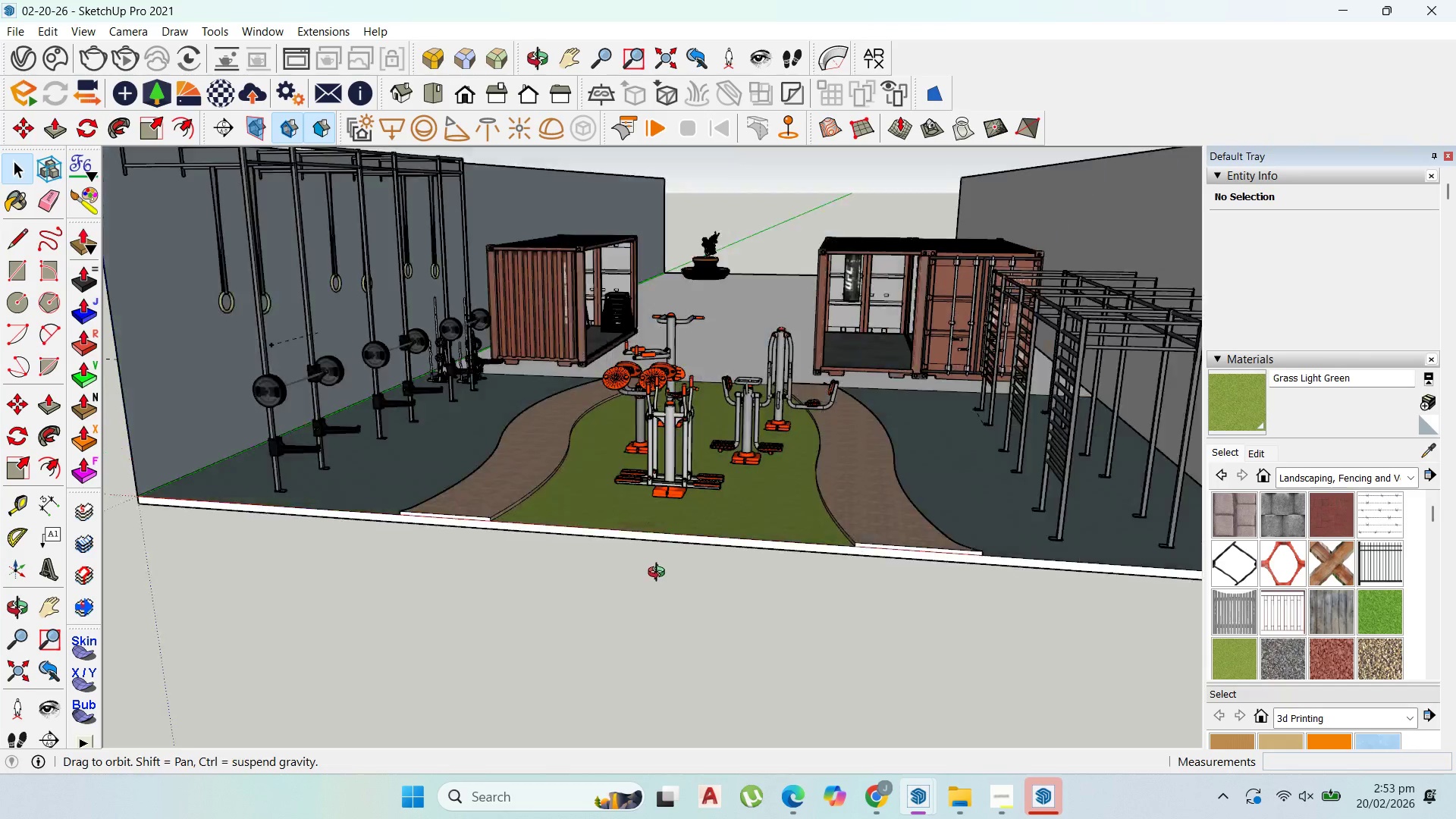 
scroll: coordinate [514, 394], scroll_direction: up, amount: 5.0
 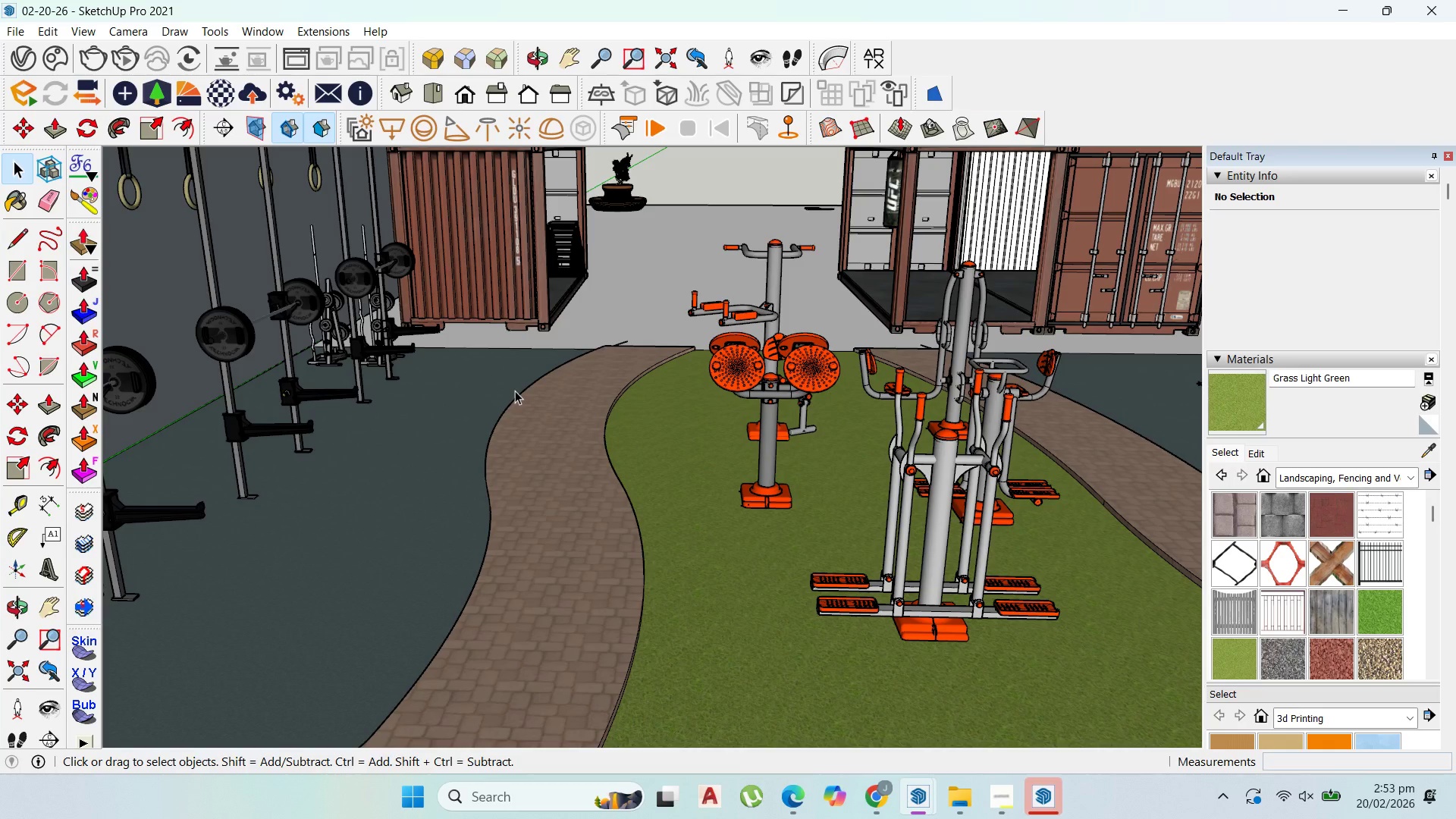 
scroll: coordinate [515, 391], scroll_direction: down, amount: 2.0
 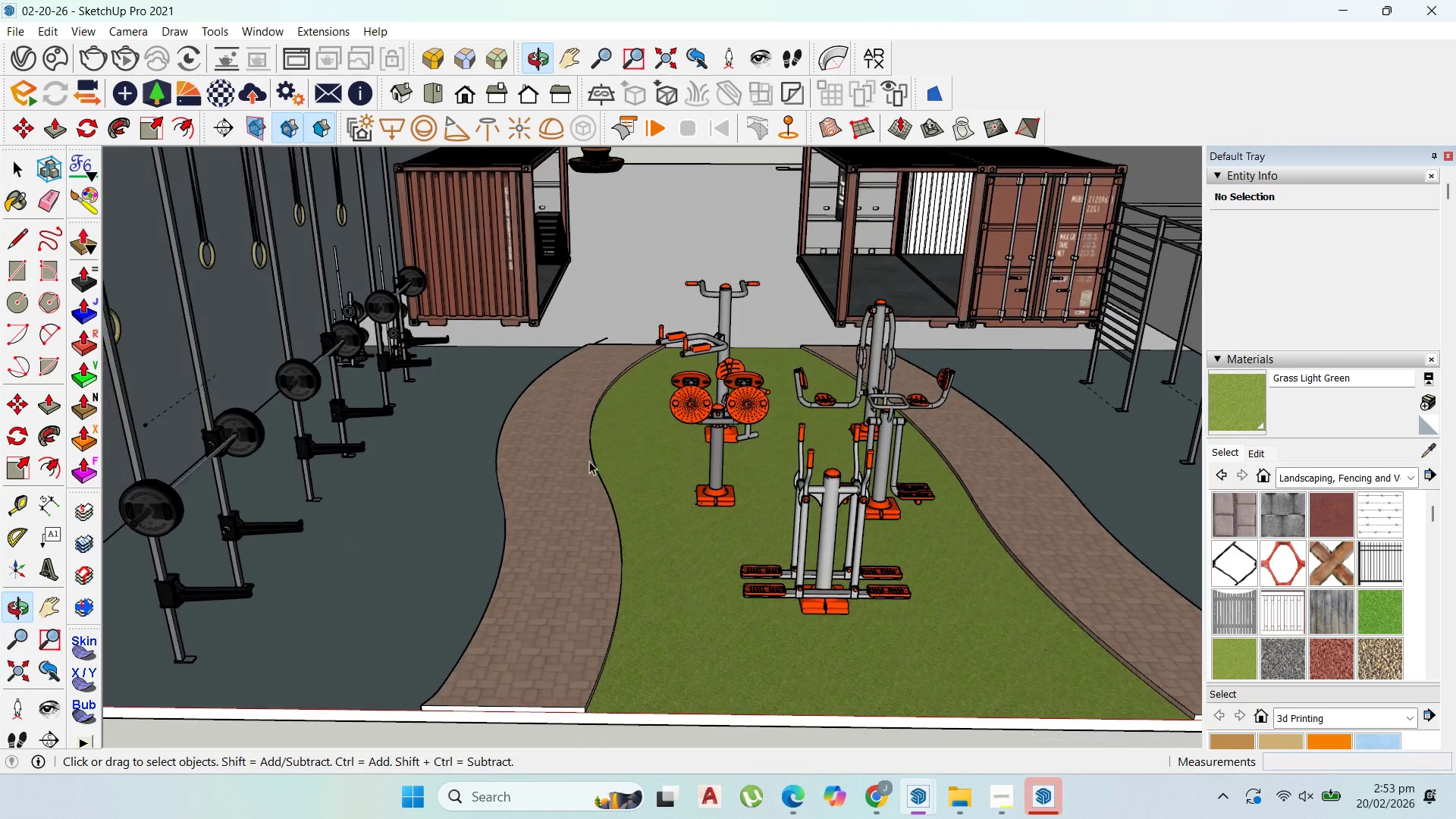 
scroll: coordinate [613, 435], scroll_direction: up, amount: 1.0
 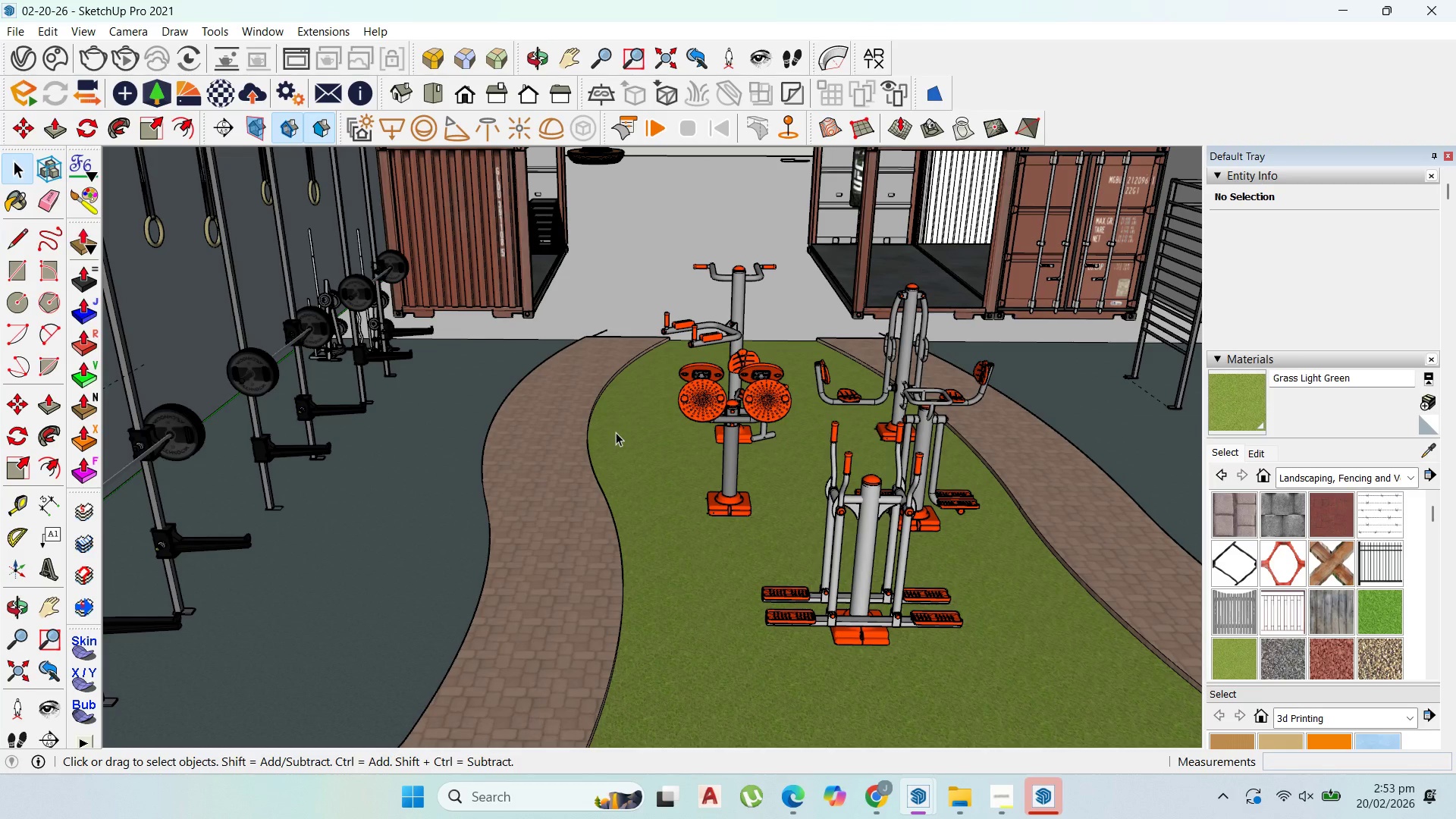 
scroll: coordinate [475, 488], scroll_direction: down, amount: 10.0
 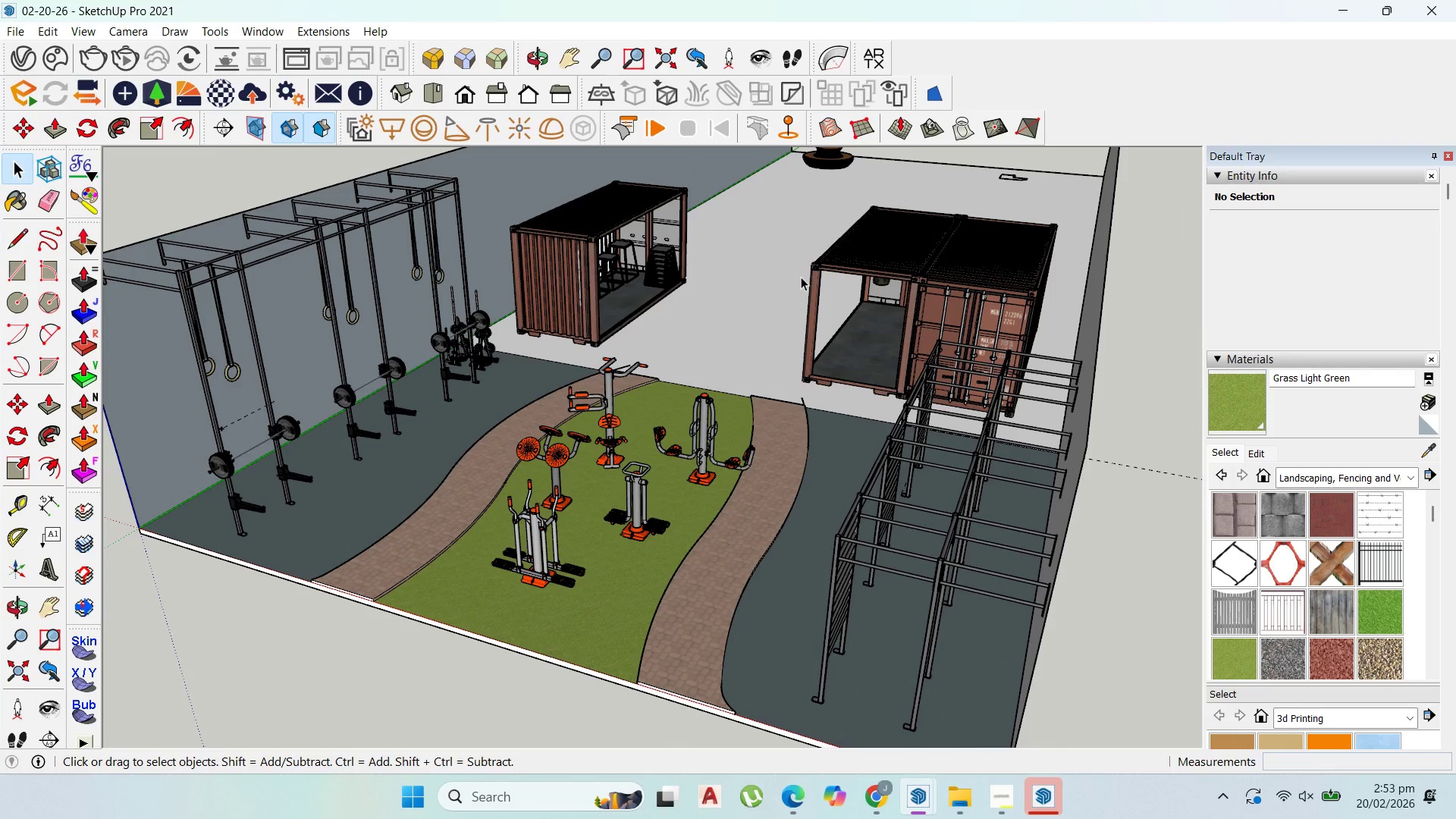 
scroll: coordinate [834, 266], scroll_direction: up, amount: 3.0
 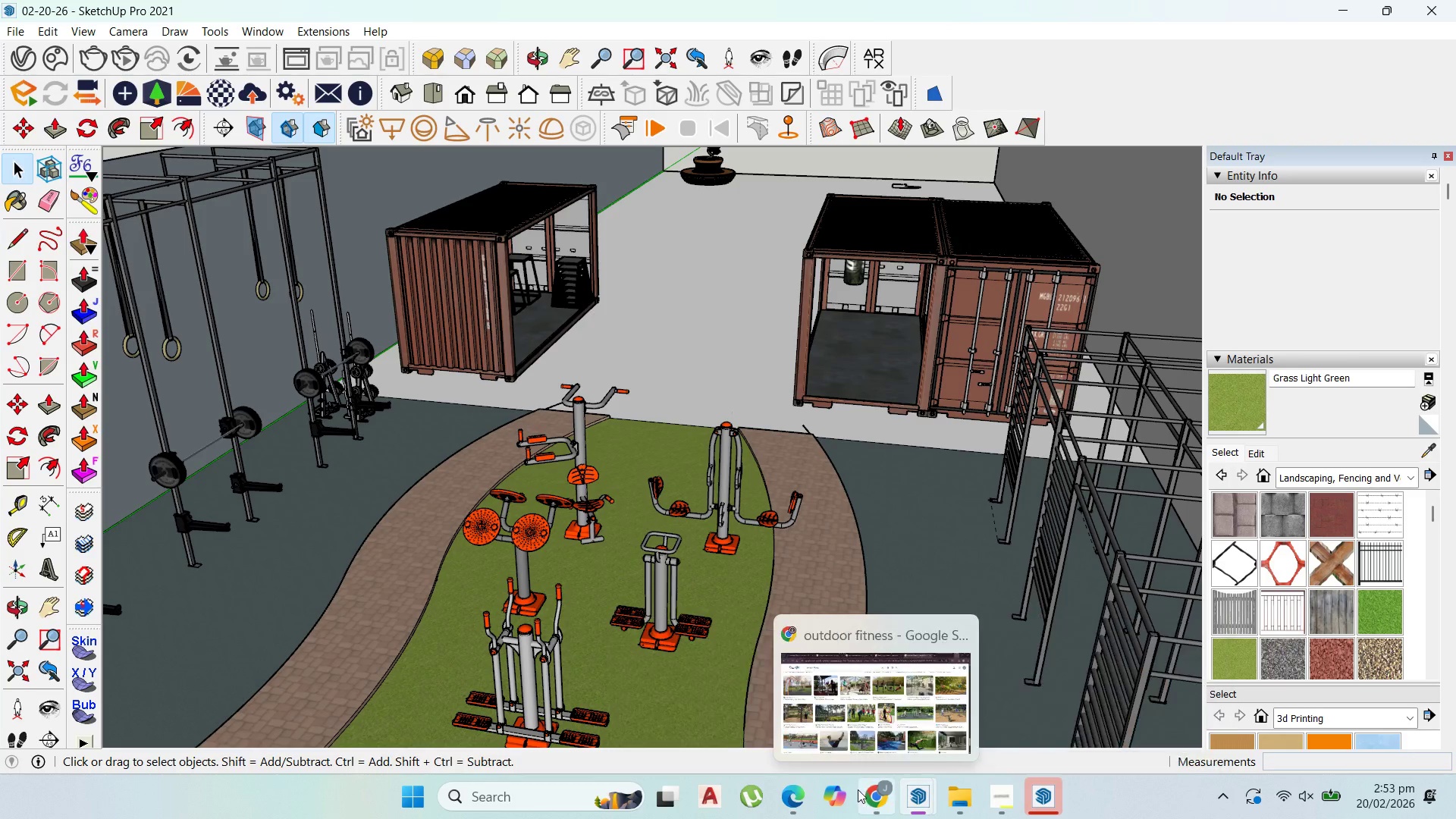 
left_click([883, 734])
 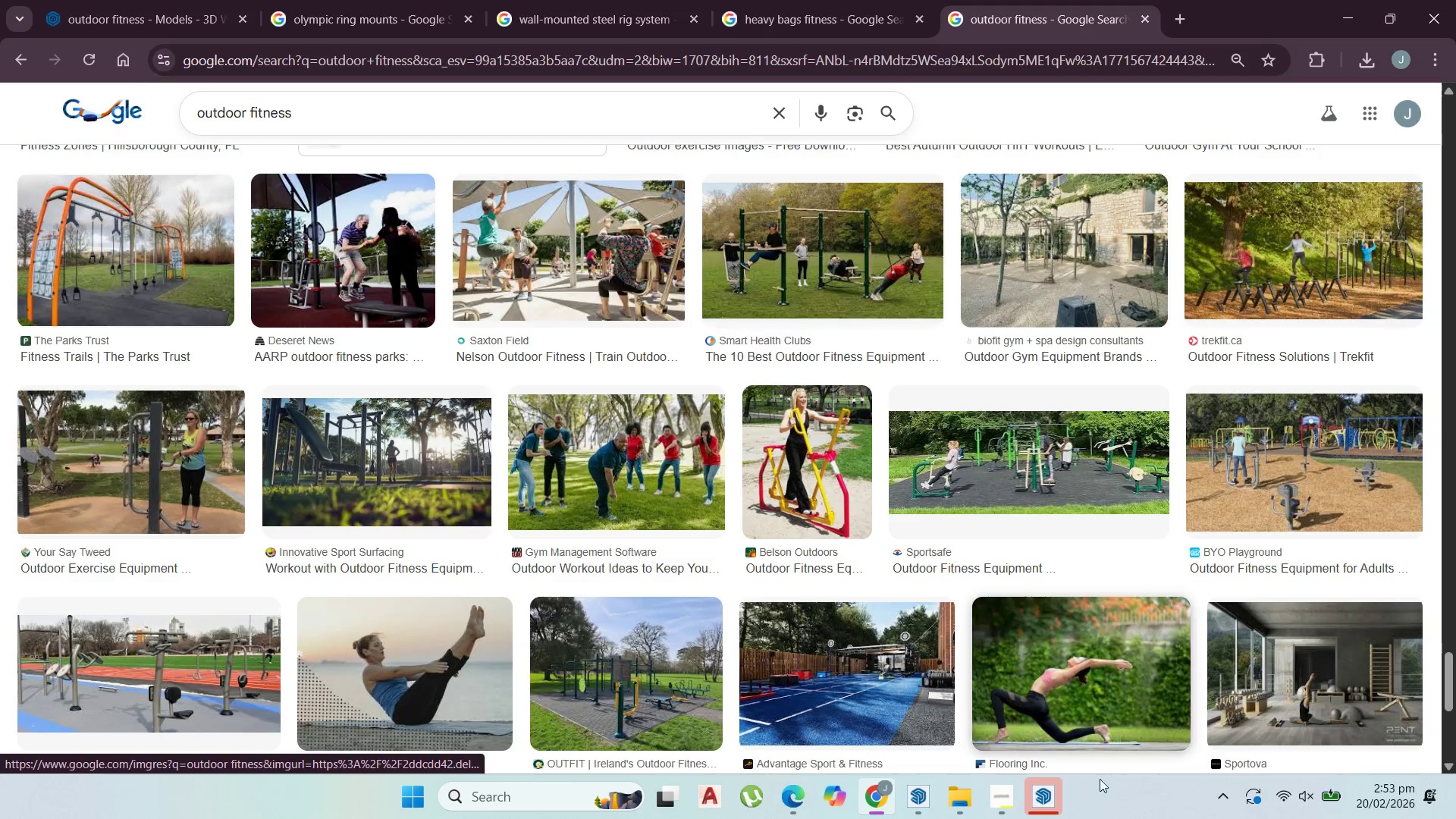 
left_click([998, 796])
 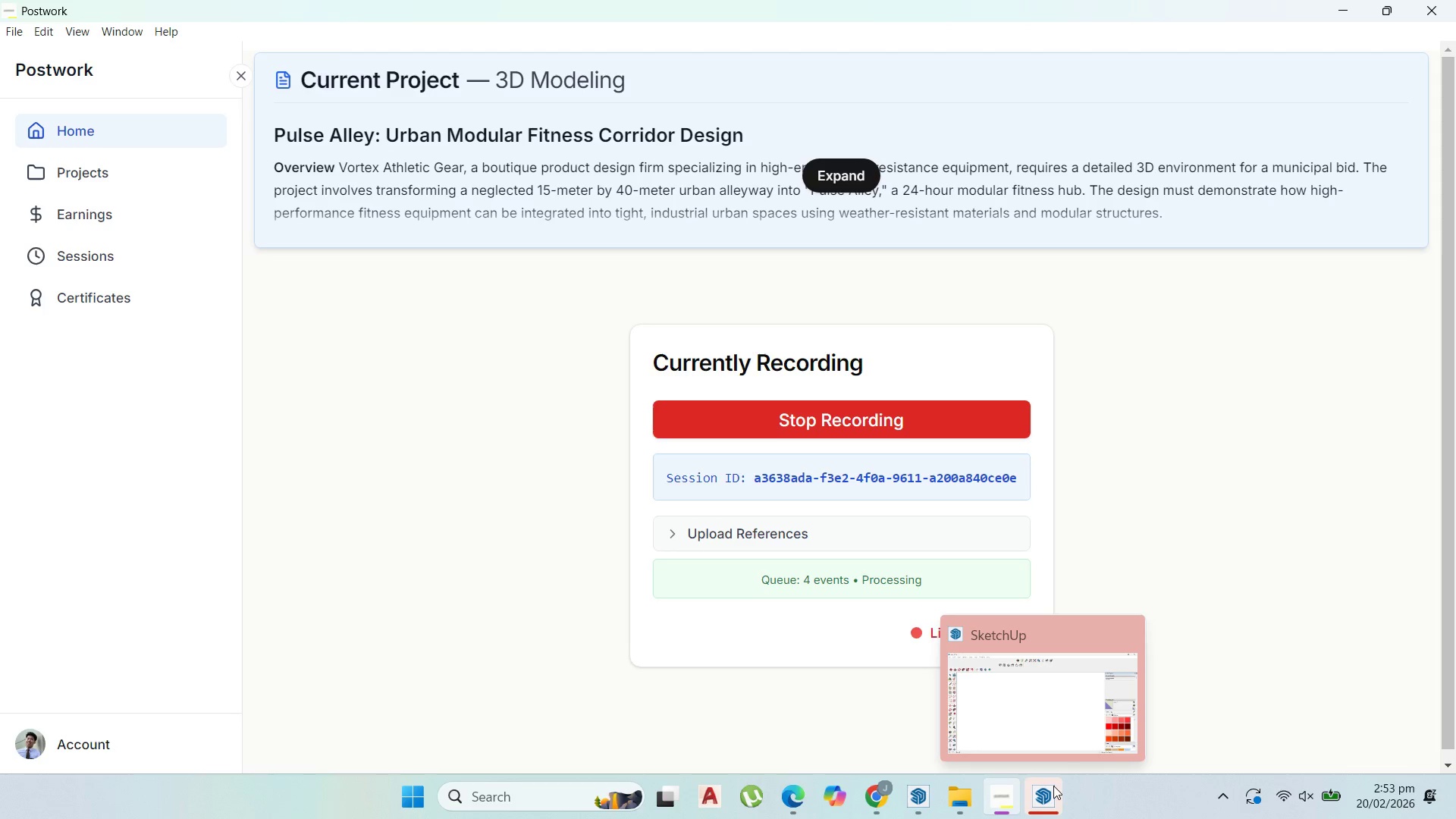 
left_click([1078, 713])
 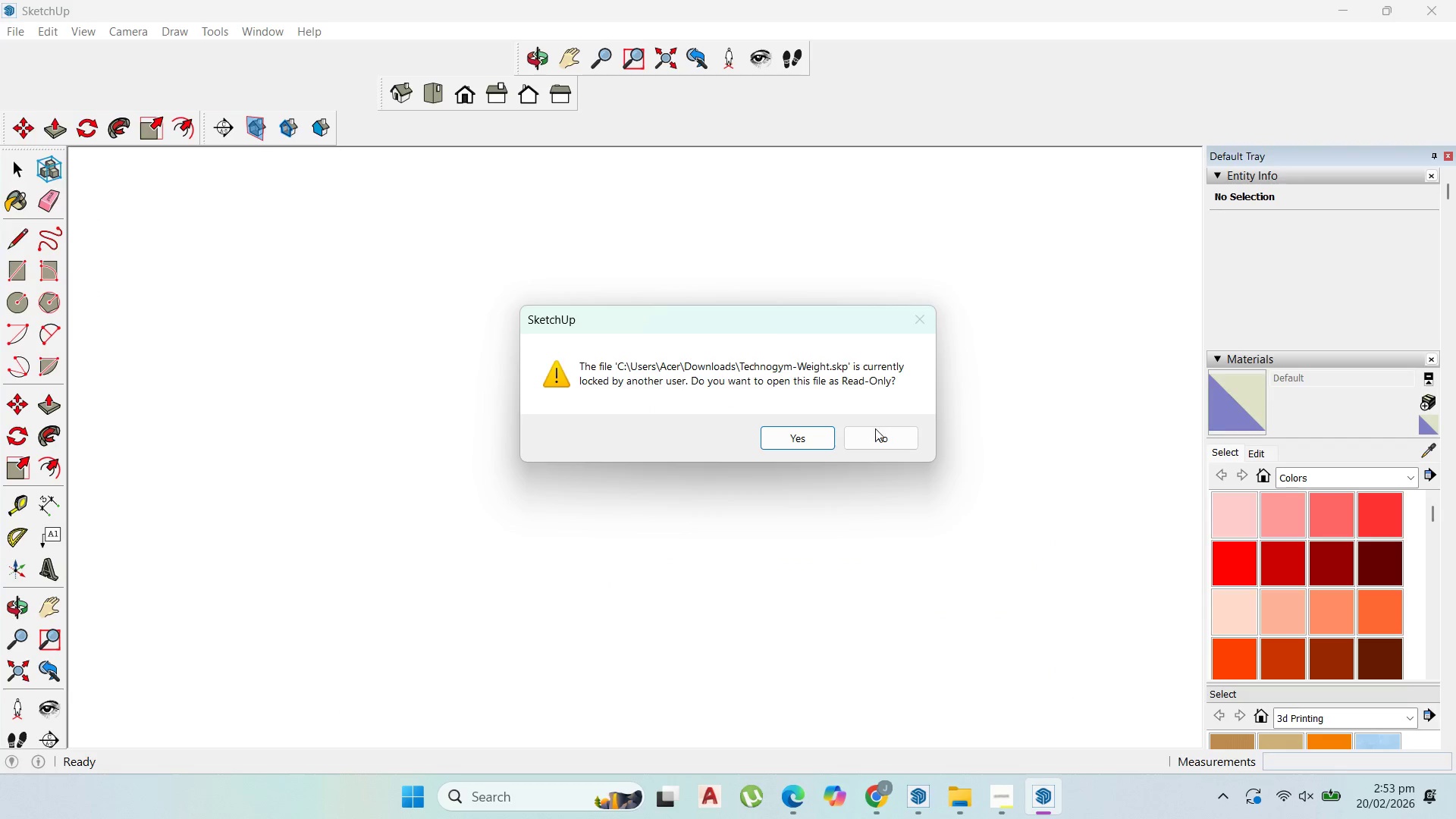 
left_click([880, 441])
 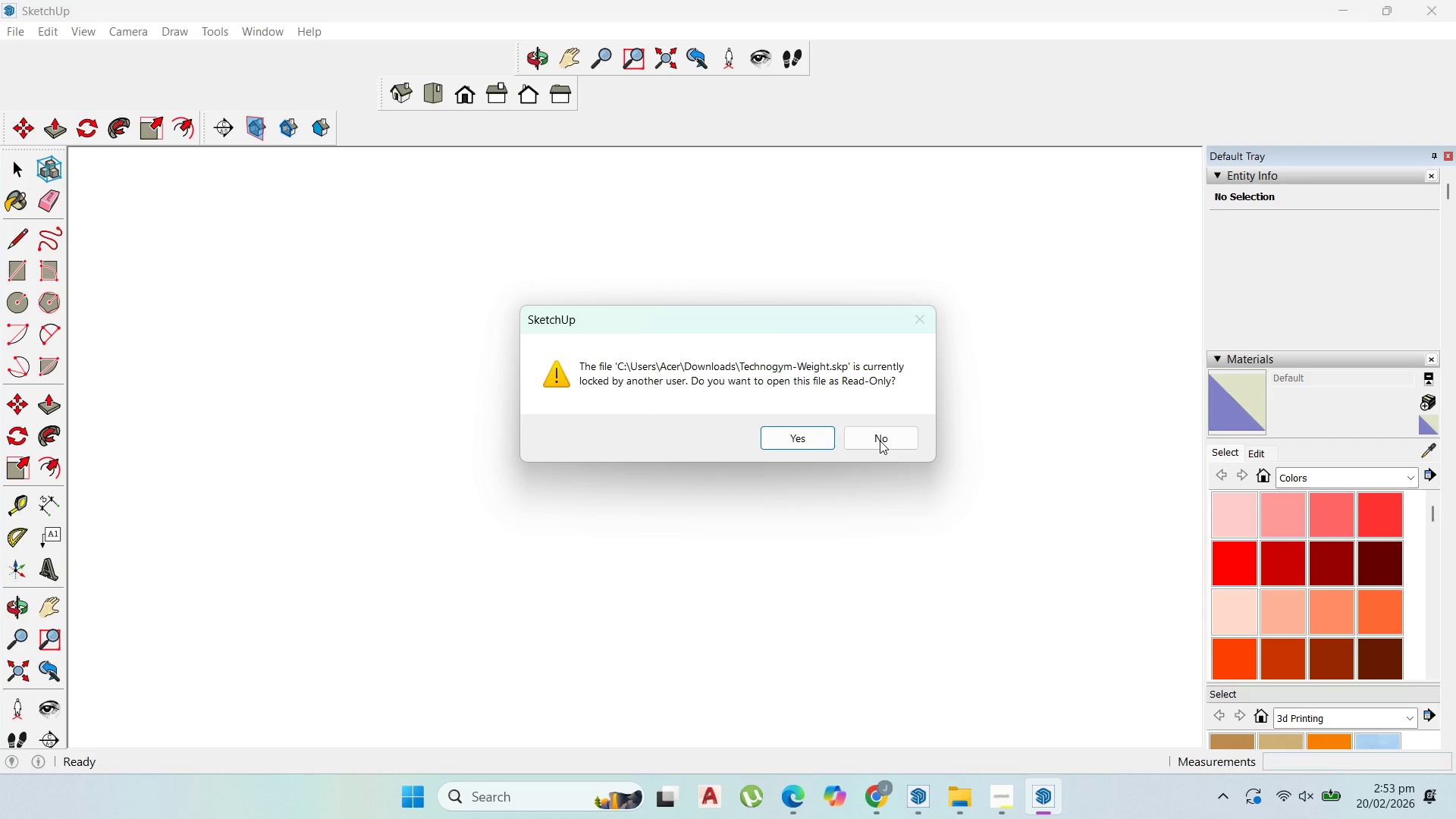 
left_click([880, 441])